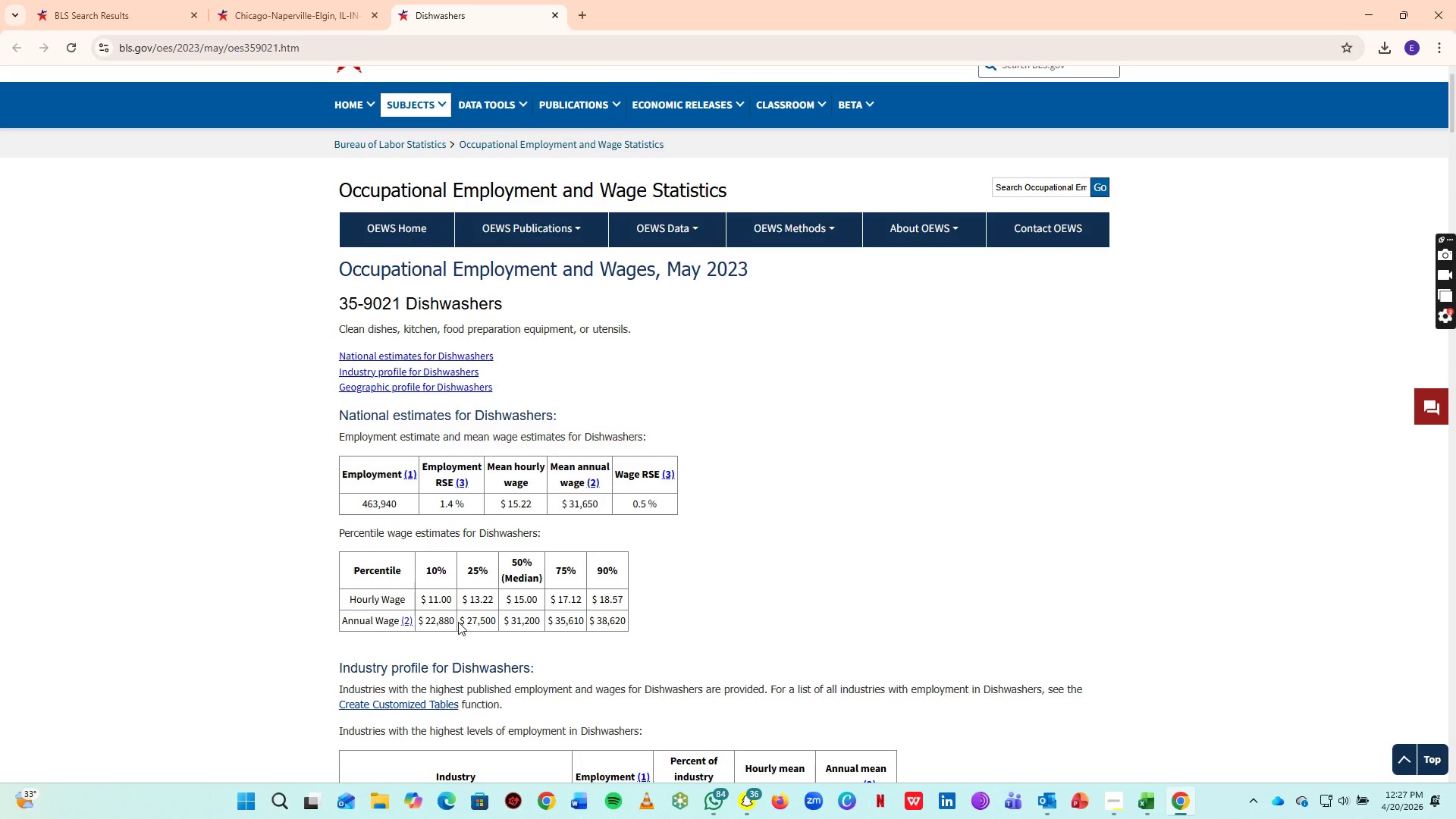 
left_click_drag(start_coordinate=[460, 621], to_coordinate=[582, 616])
 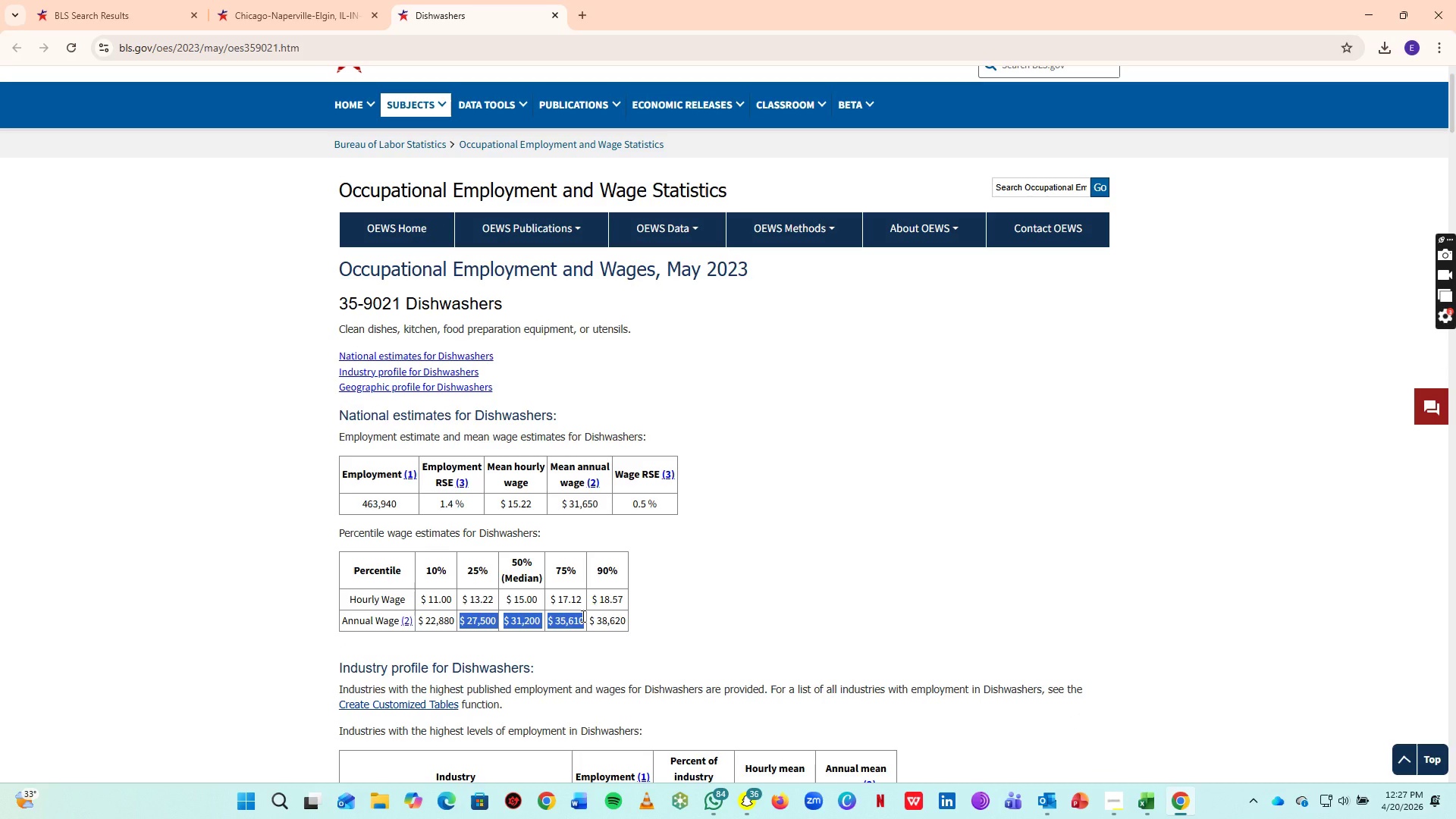 
key(Control+C)
 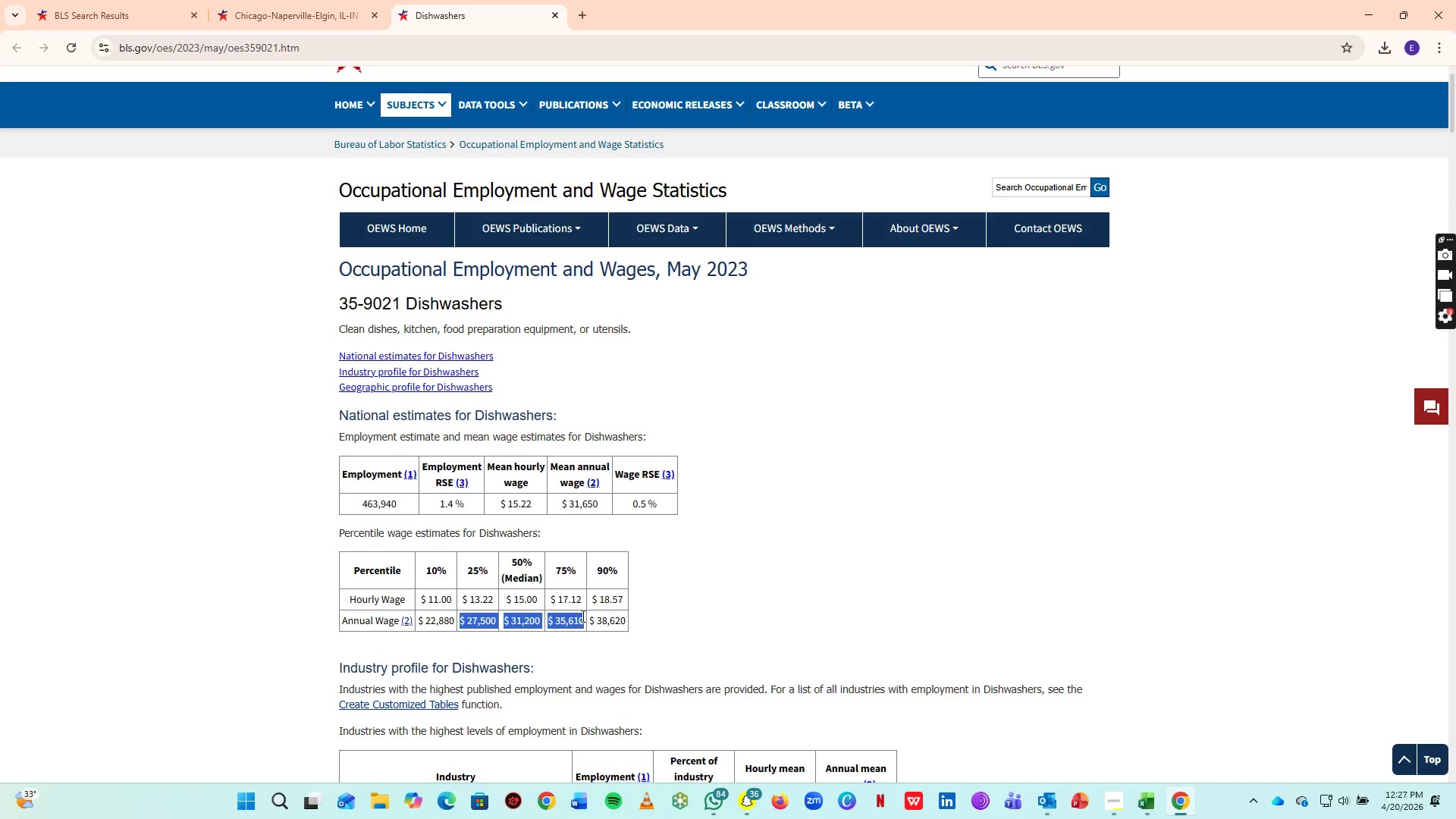 
key(Control+C)
 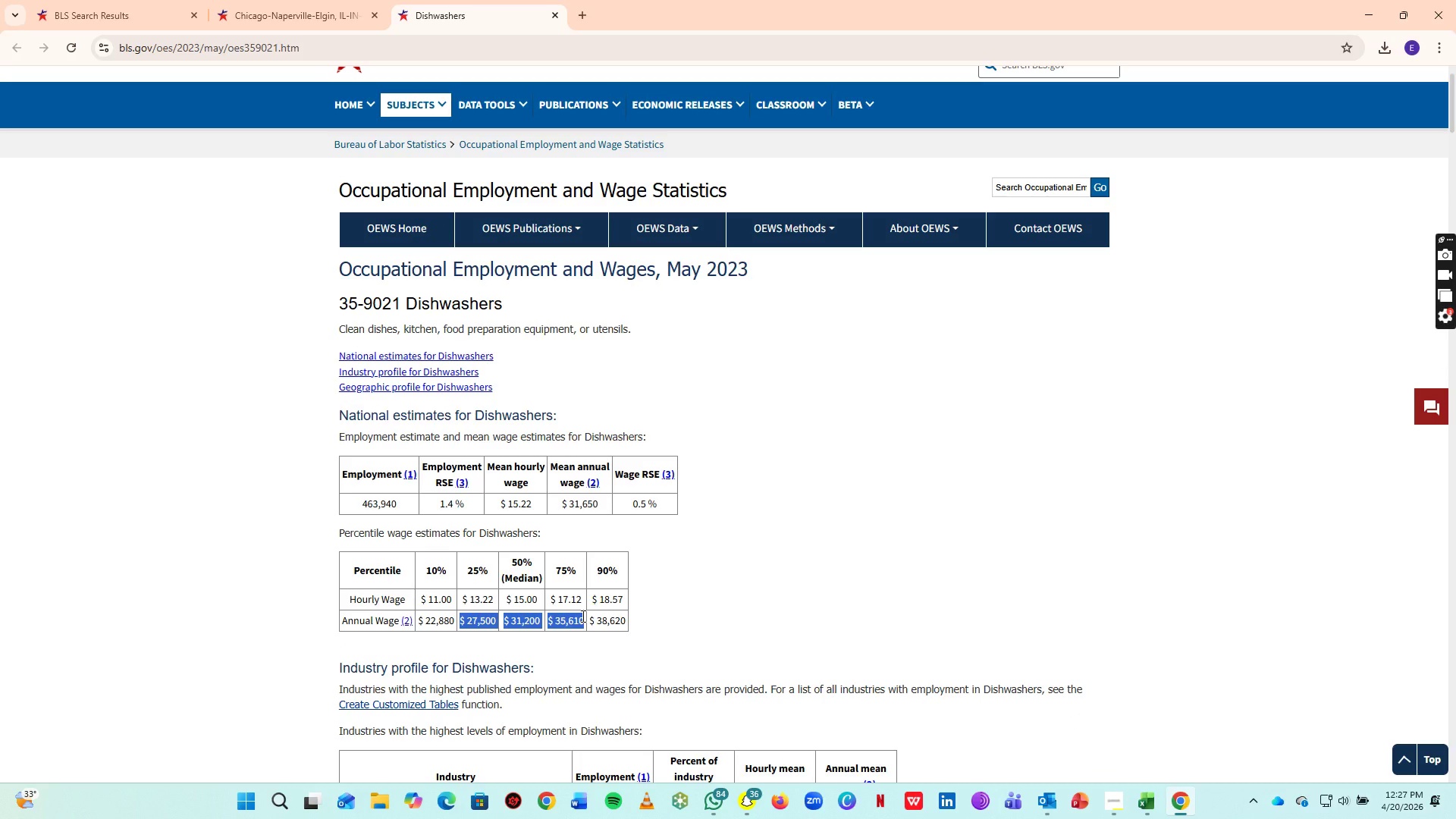 
key(Control+C)
 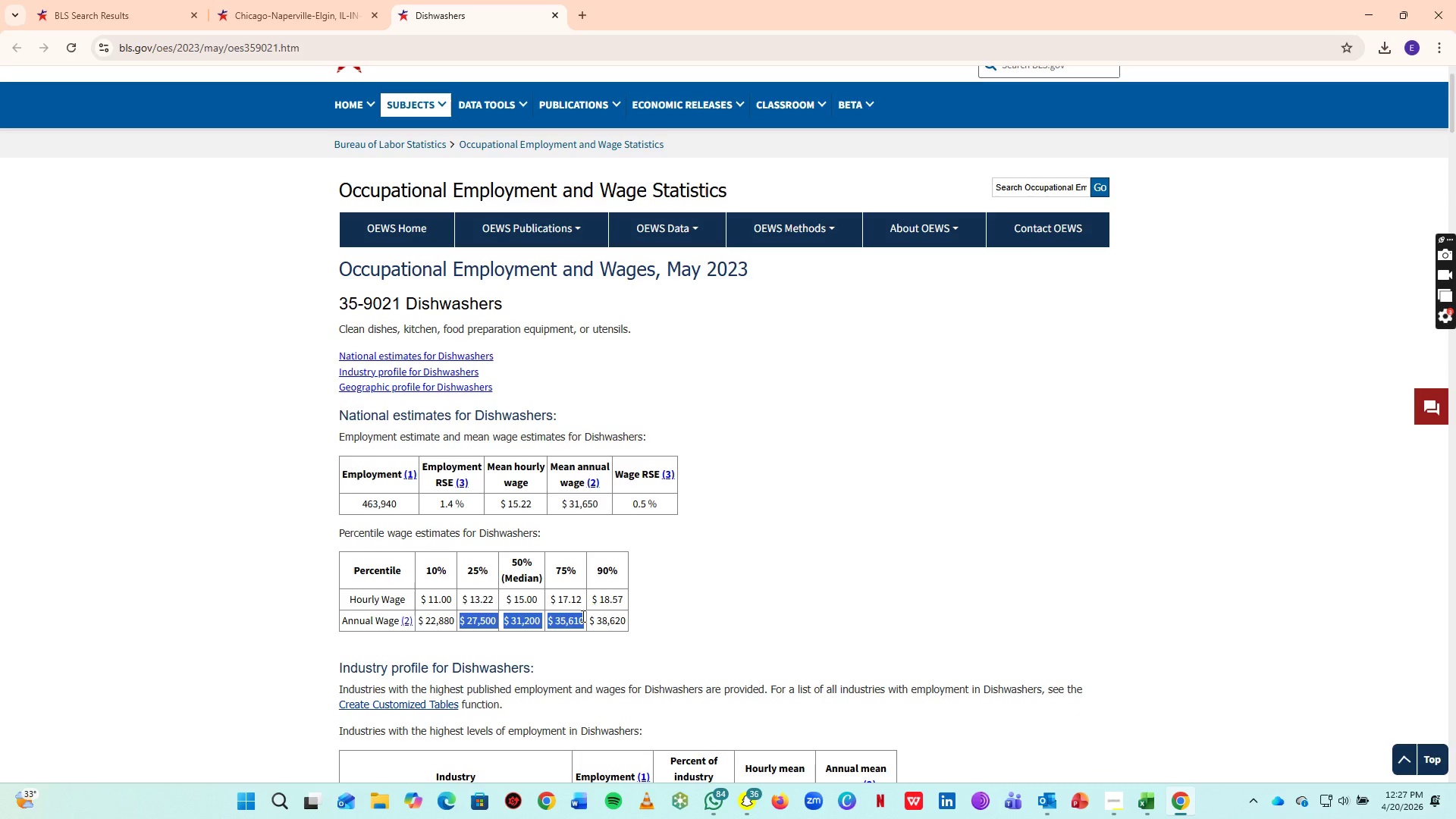 
key(Alt+AltLeft)
 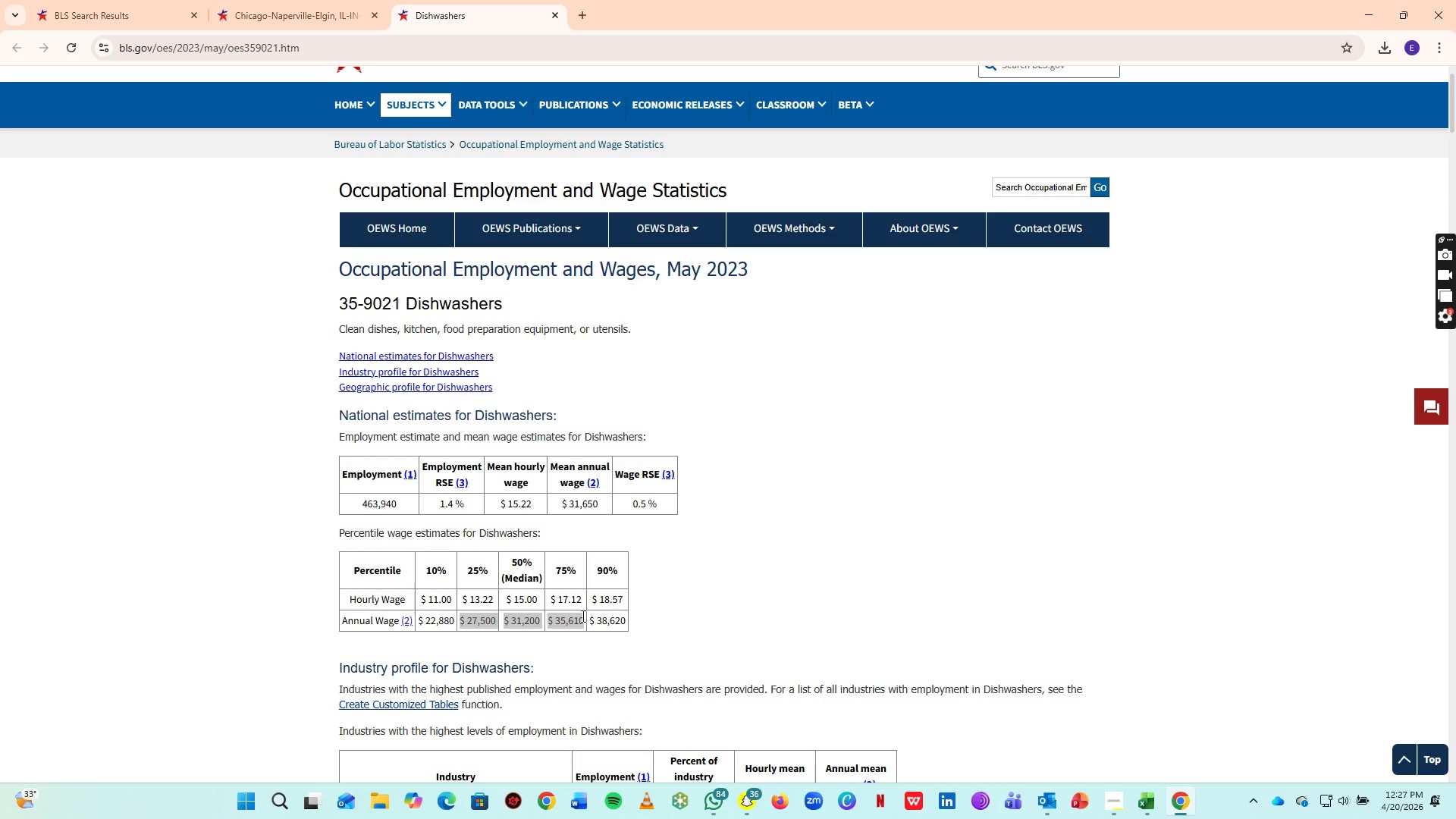 
key(Alt+Tab)
 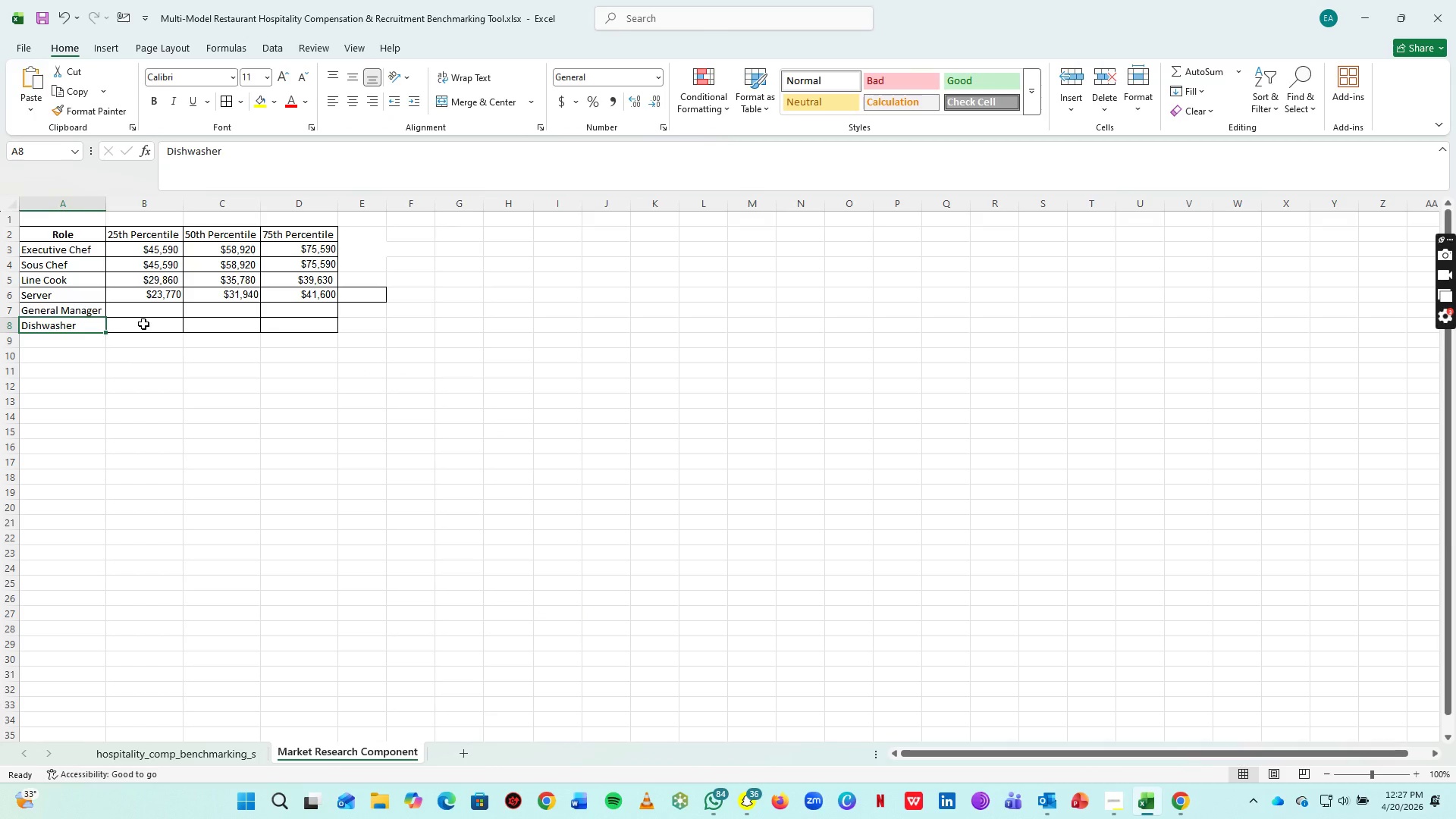 
left_click([143, 324])
 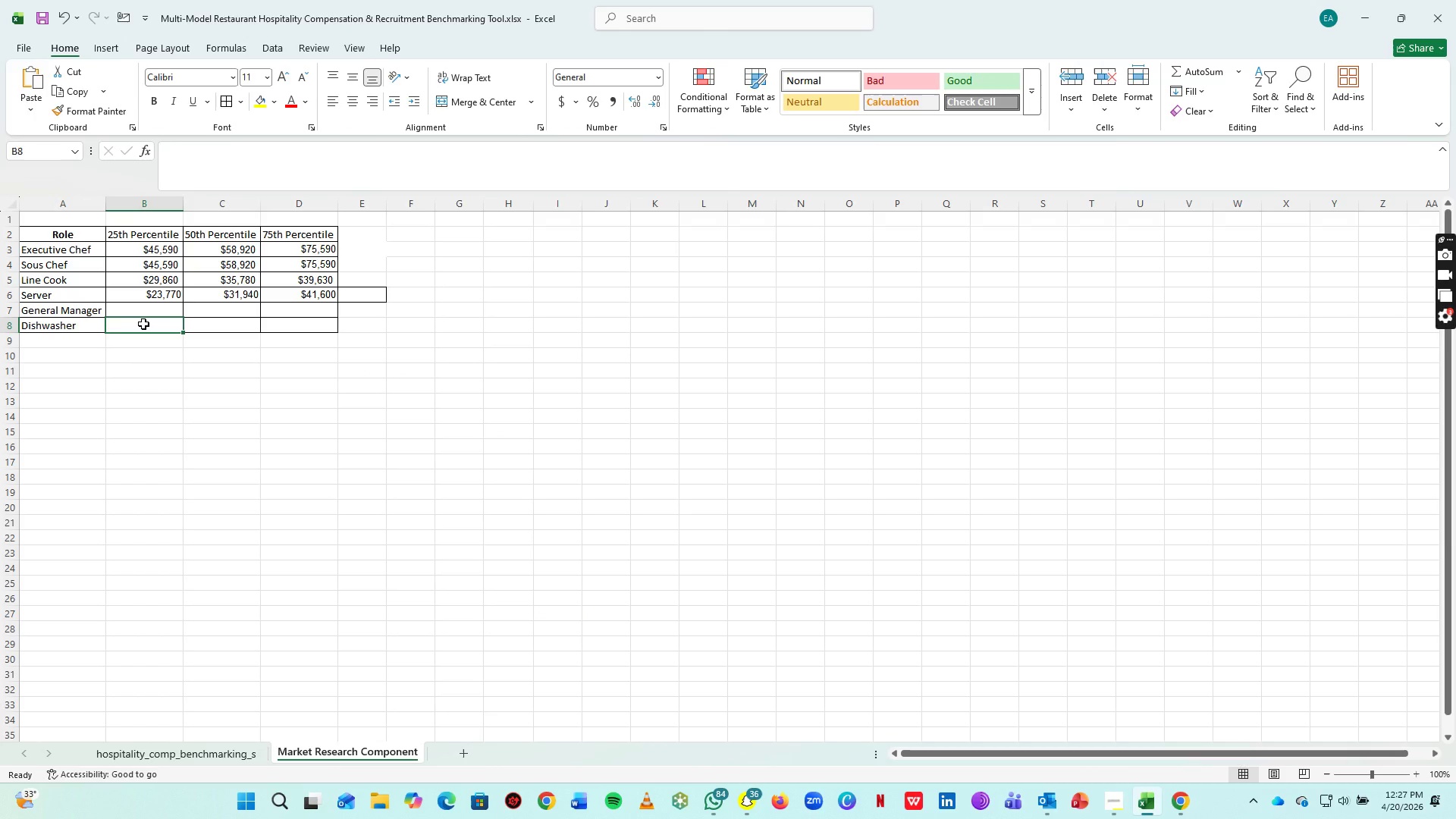 
key(Control+V)
 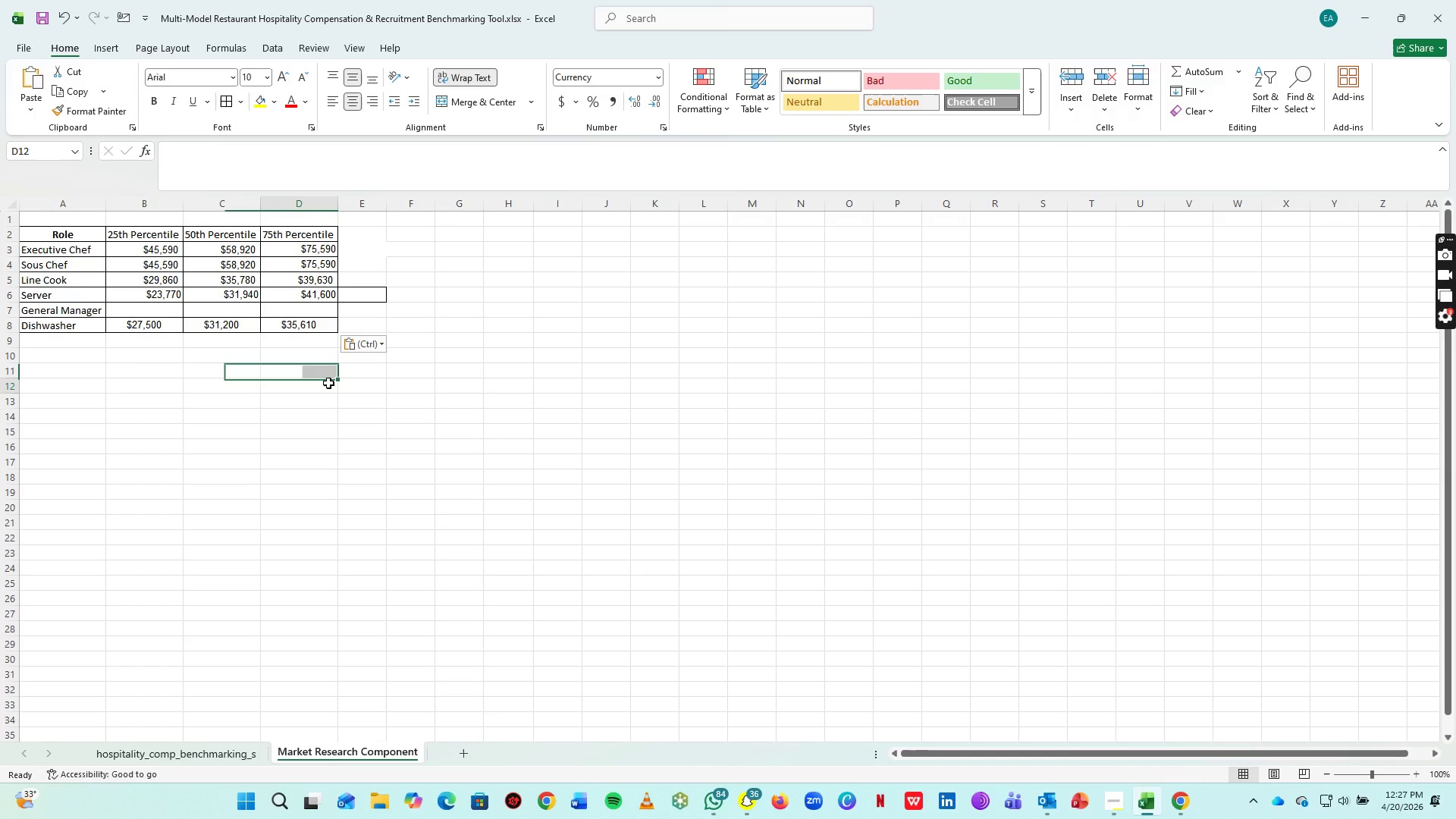 
left_click([328, 383])
 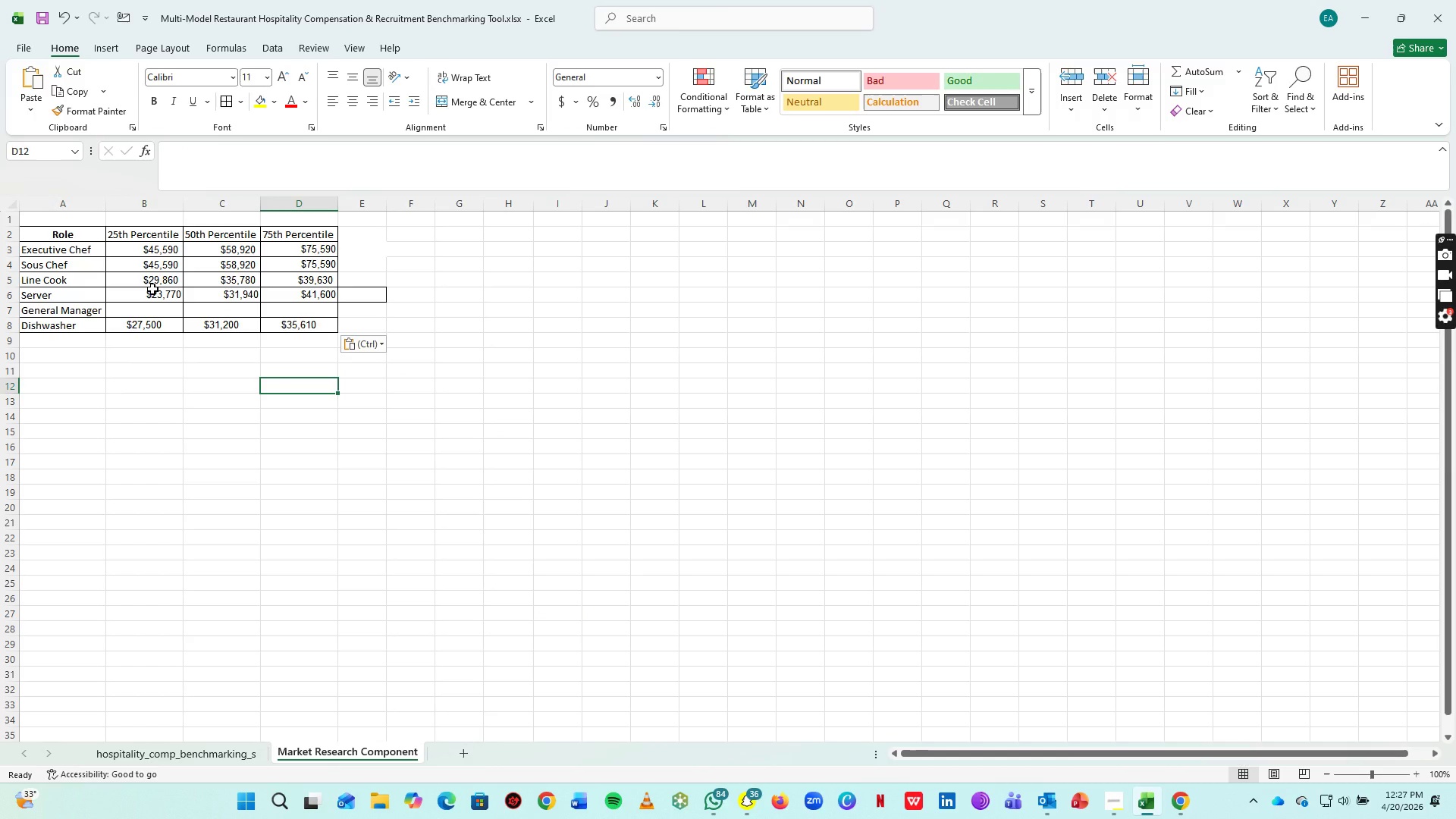 
wait(10.61)
 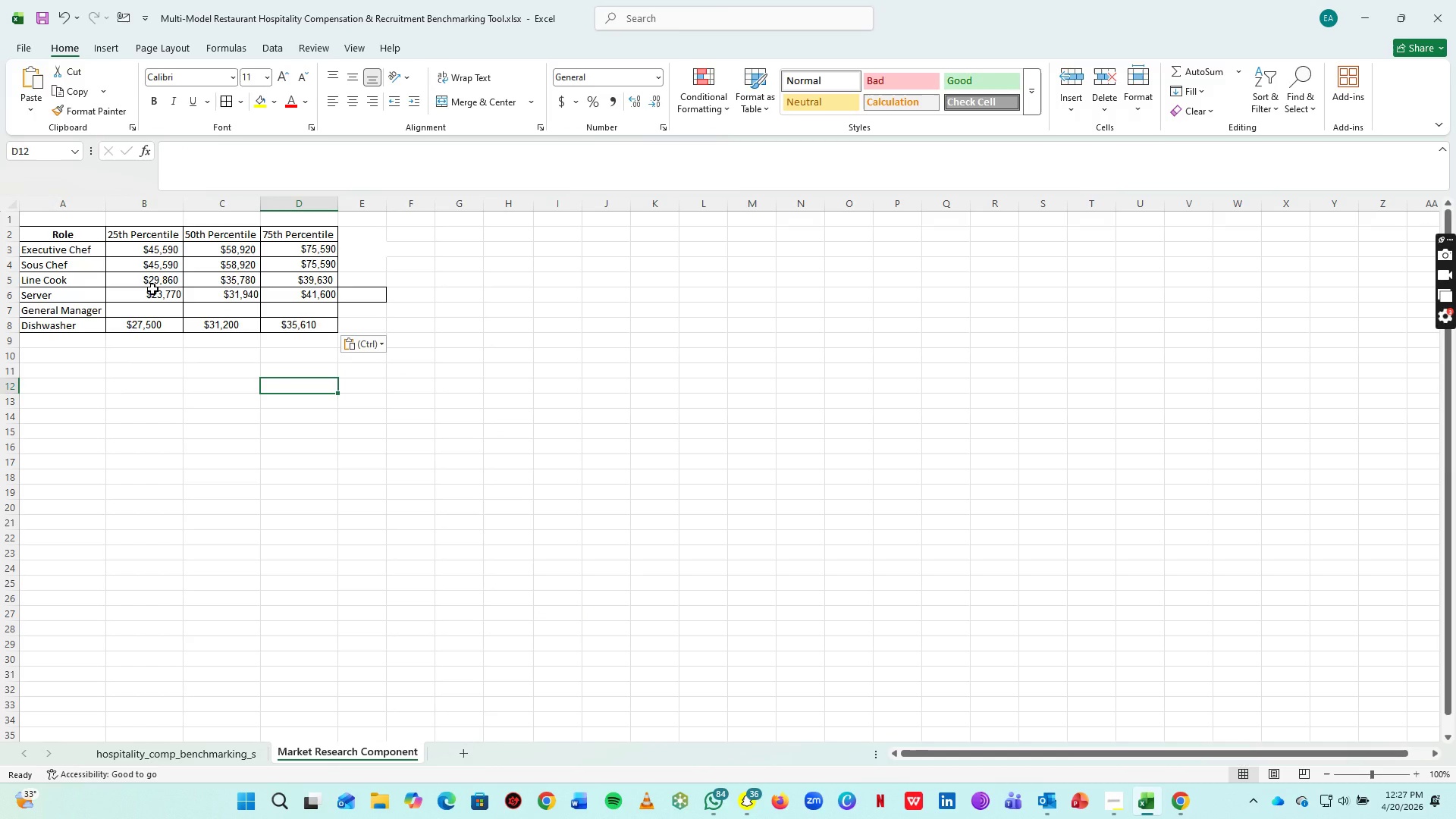 
key(Alt+Tab)
 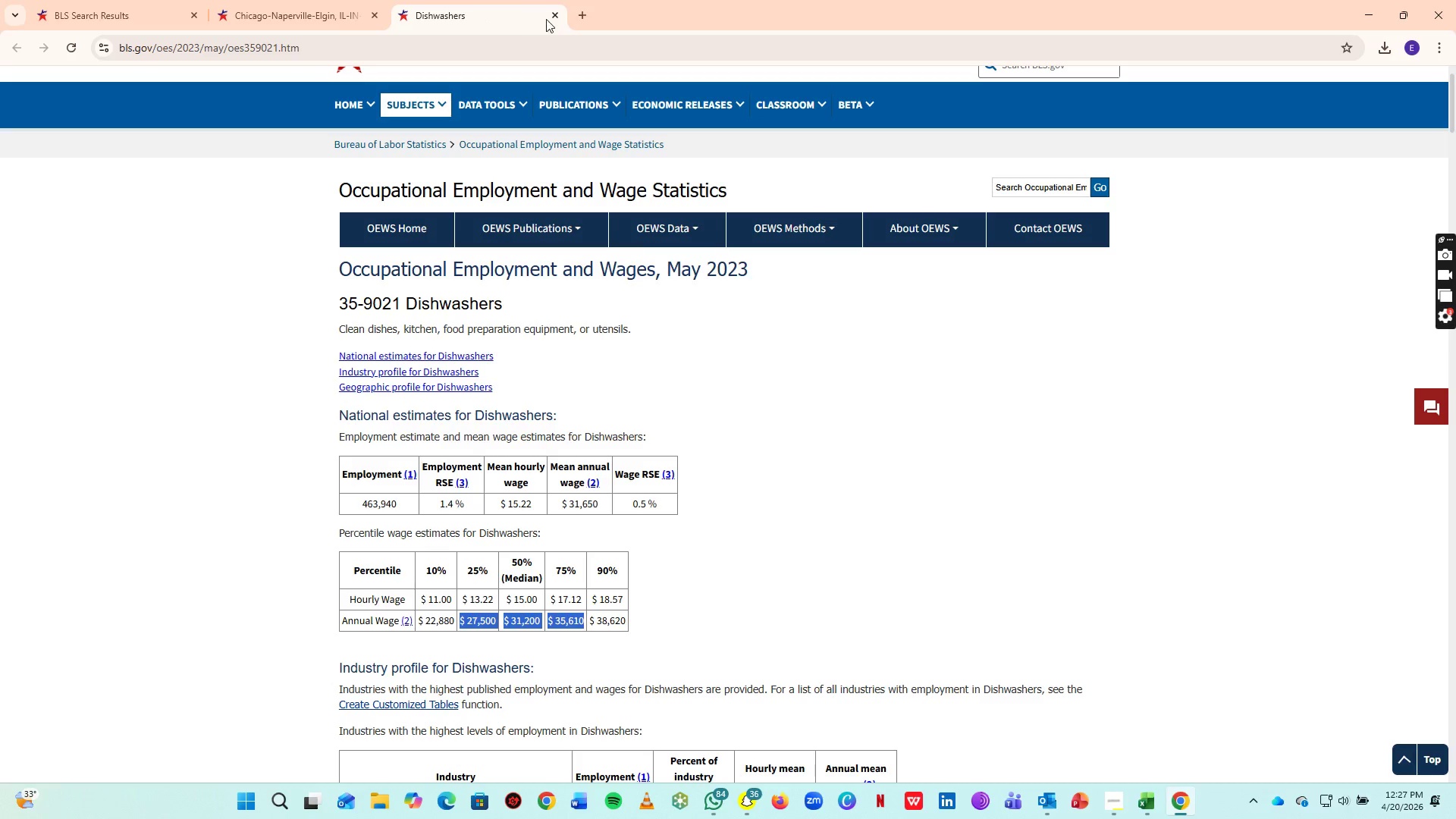 
left_click([558, 18])
 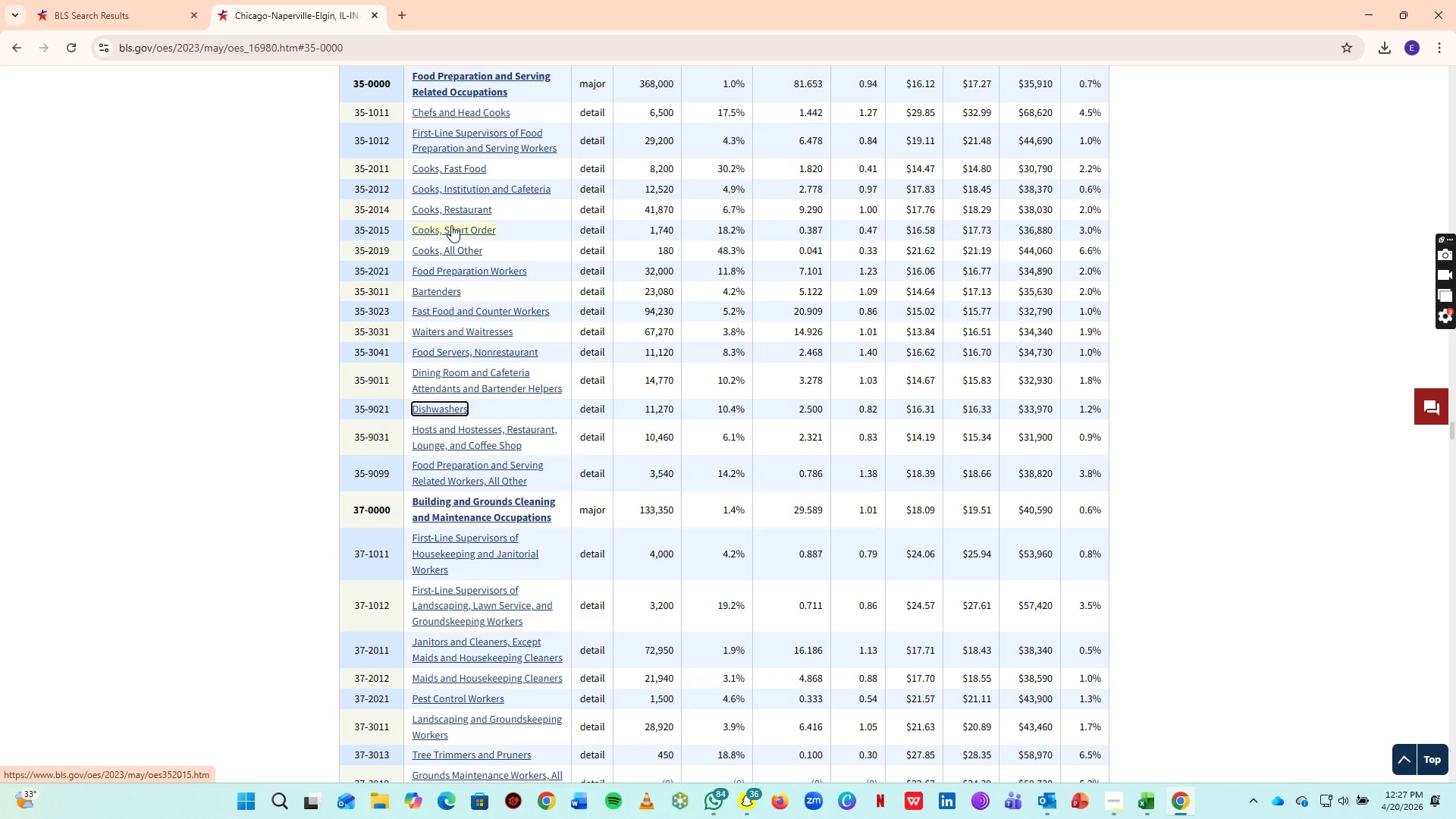 
wait(14.84)
 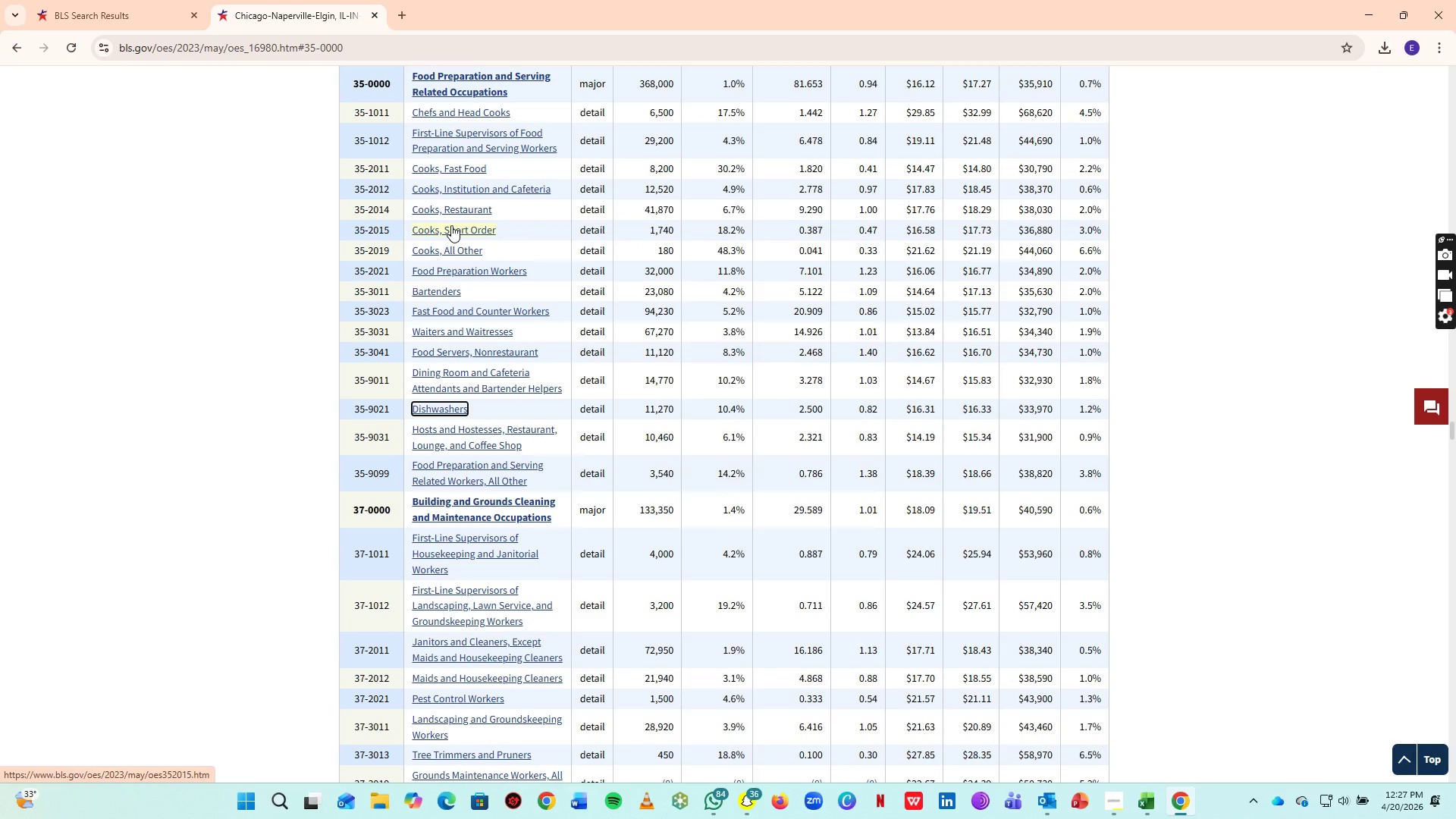 
scroll: coordinate [465, 312], scroll_direction: up, amount: 16.0
 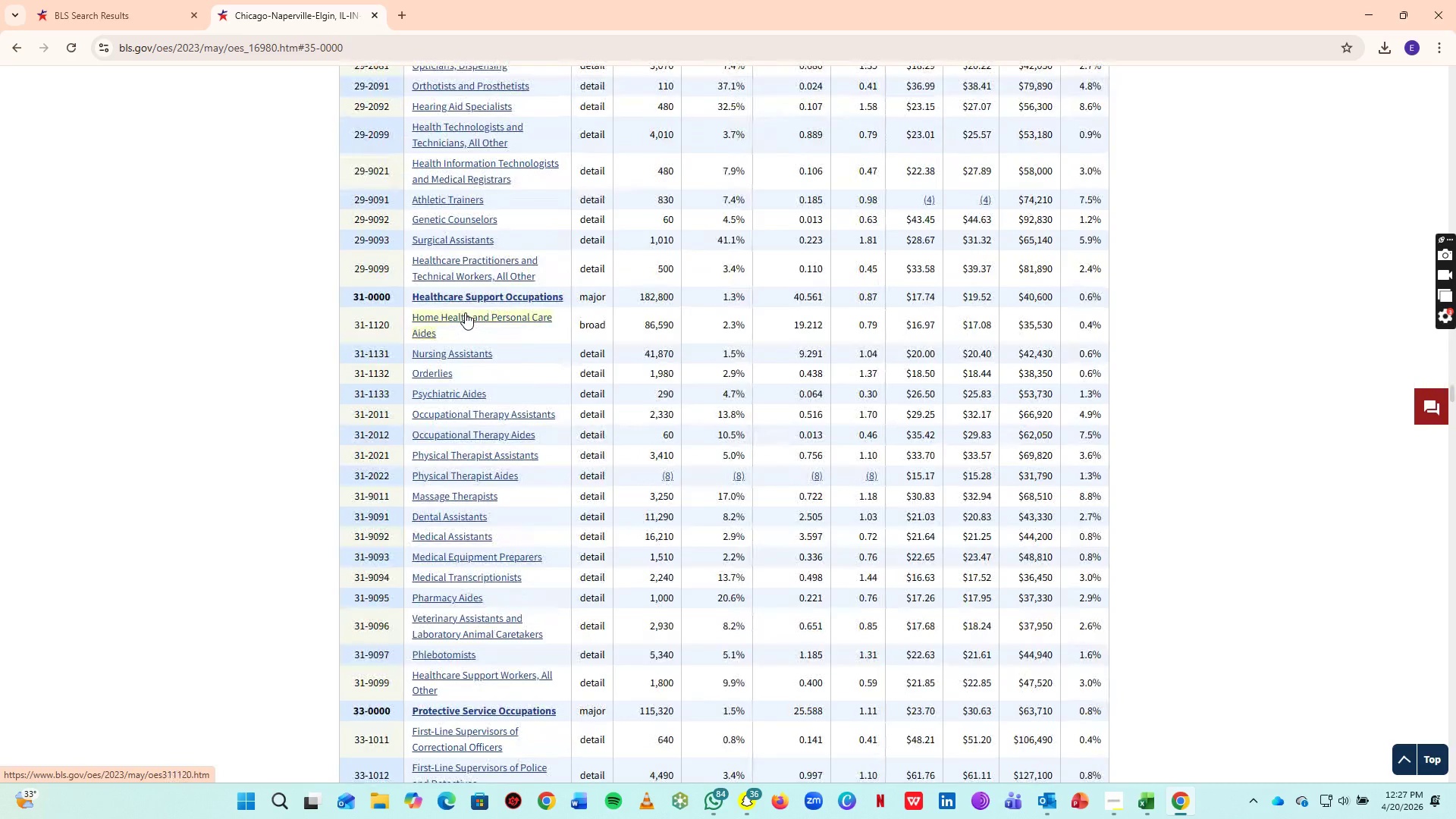 
key(Control+F)
 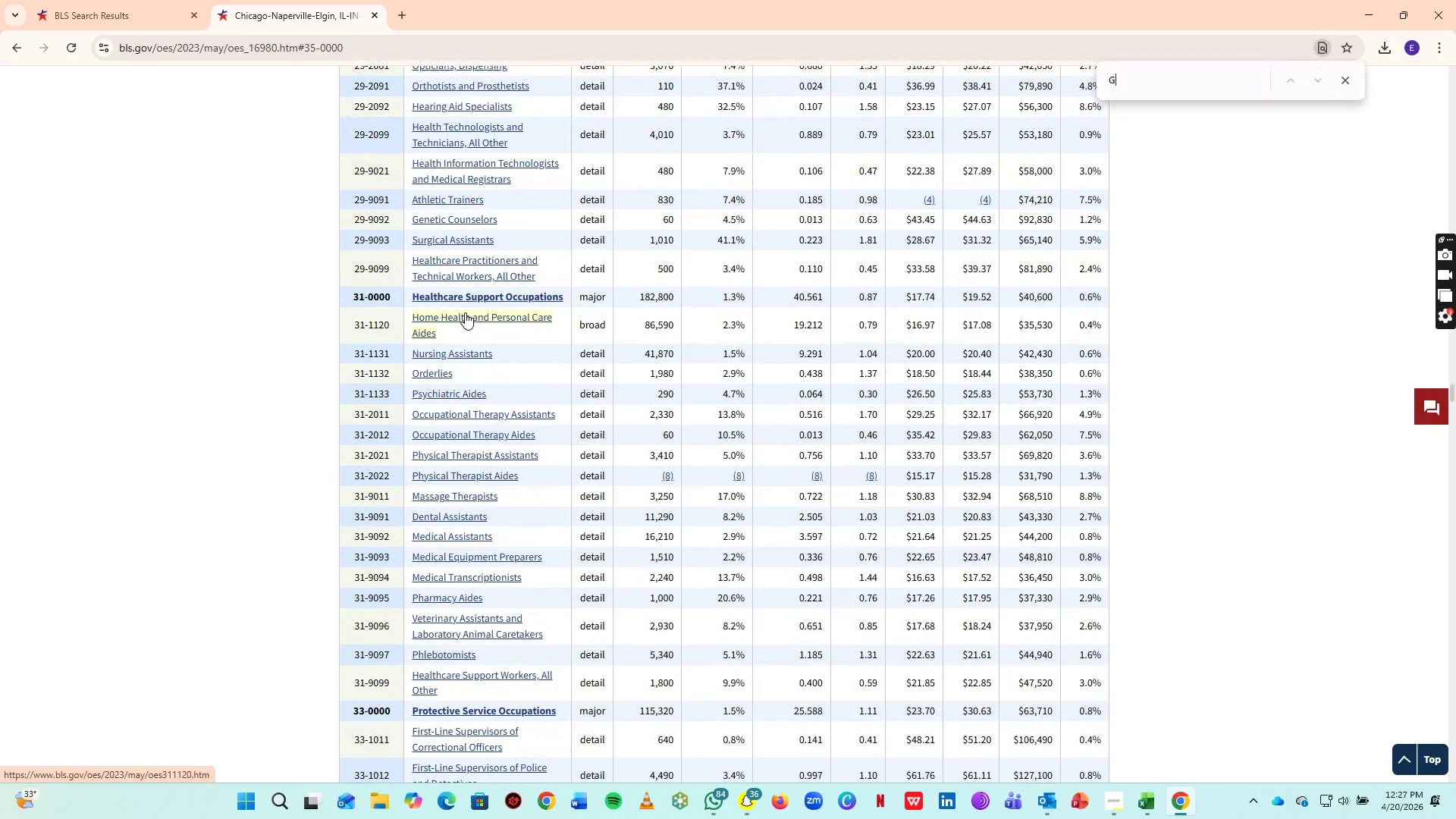 
type(GENERA MA)
 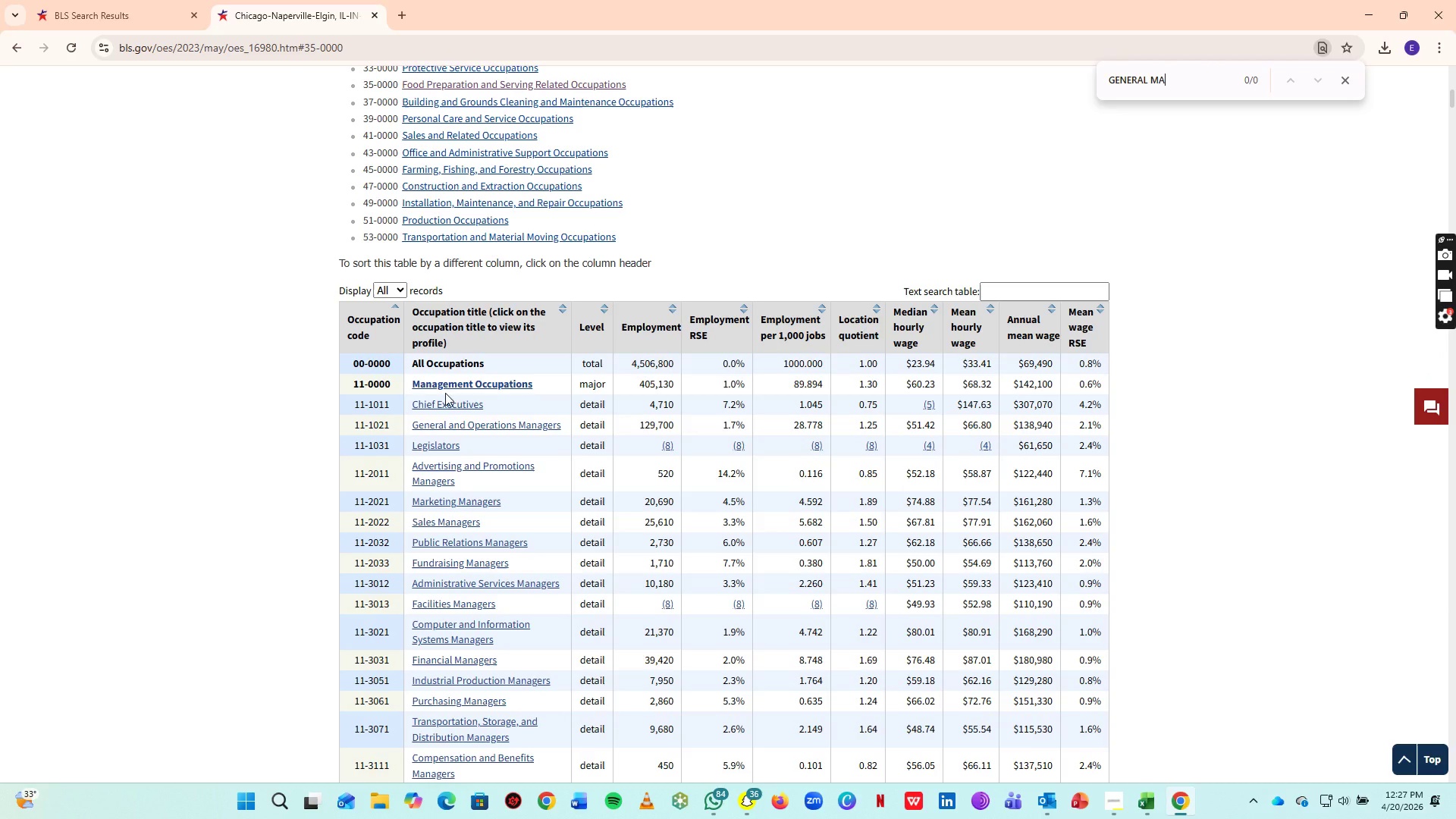 
scroll: coordinate [350, 403], scroll_direction: down, amount: 14.0
 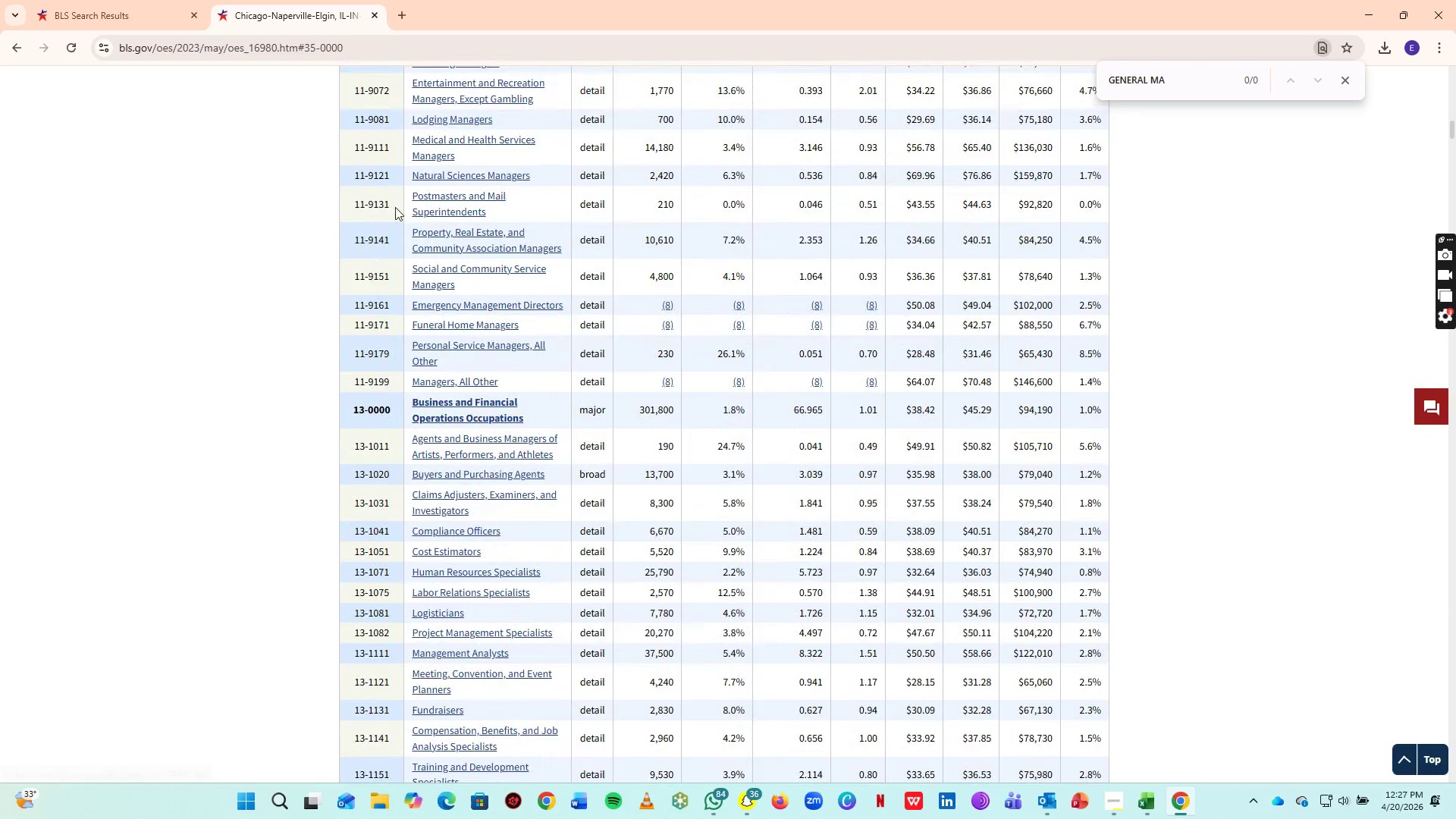 
scroll: coordinate [365, 158], scroll_direction: up, amount: 1.0
 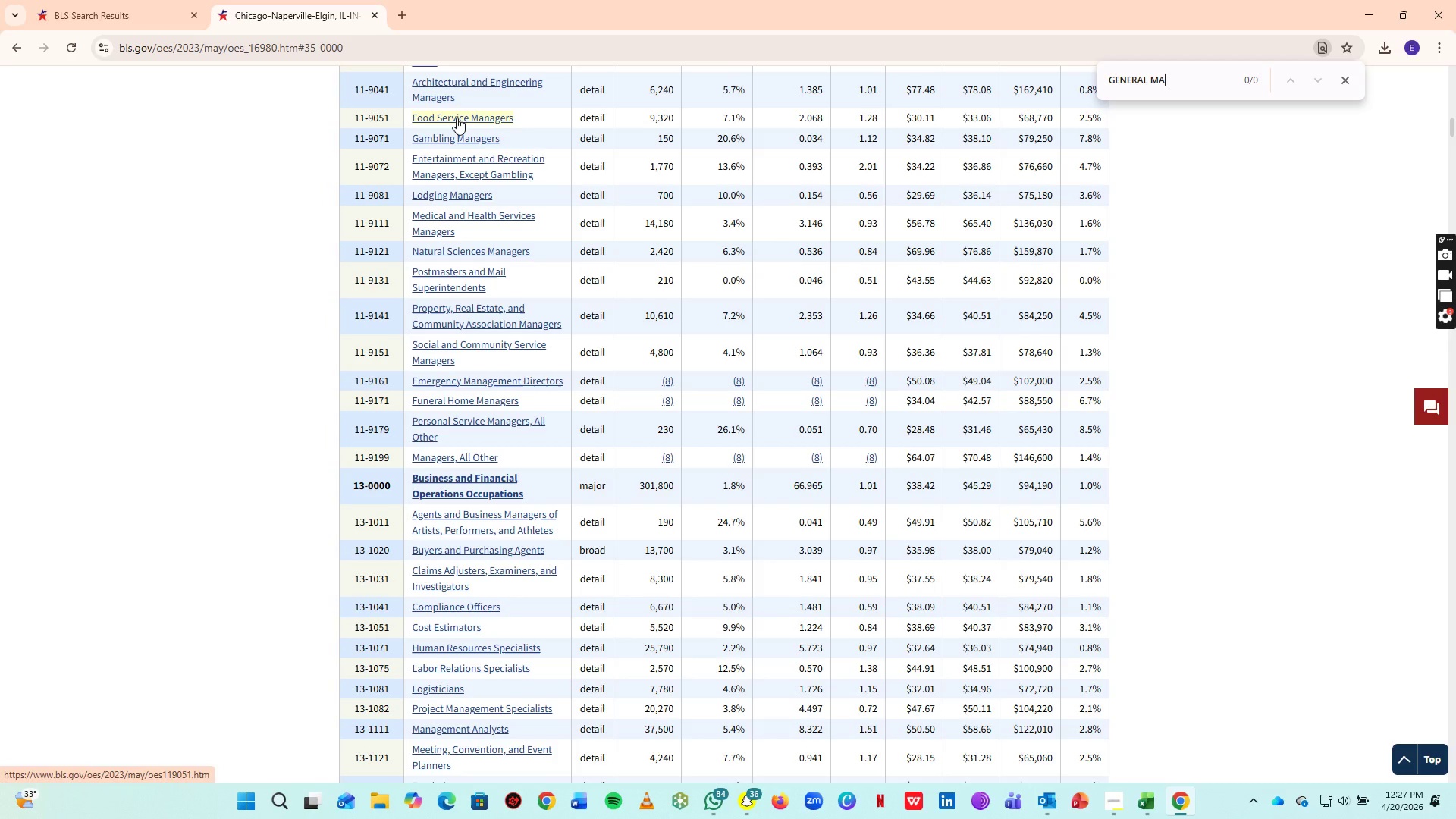 
right_click([457, 118])
 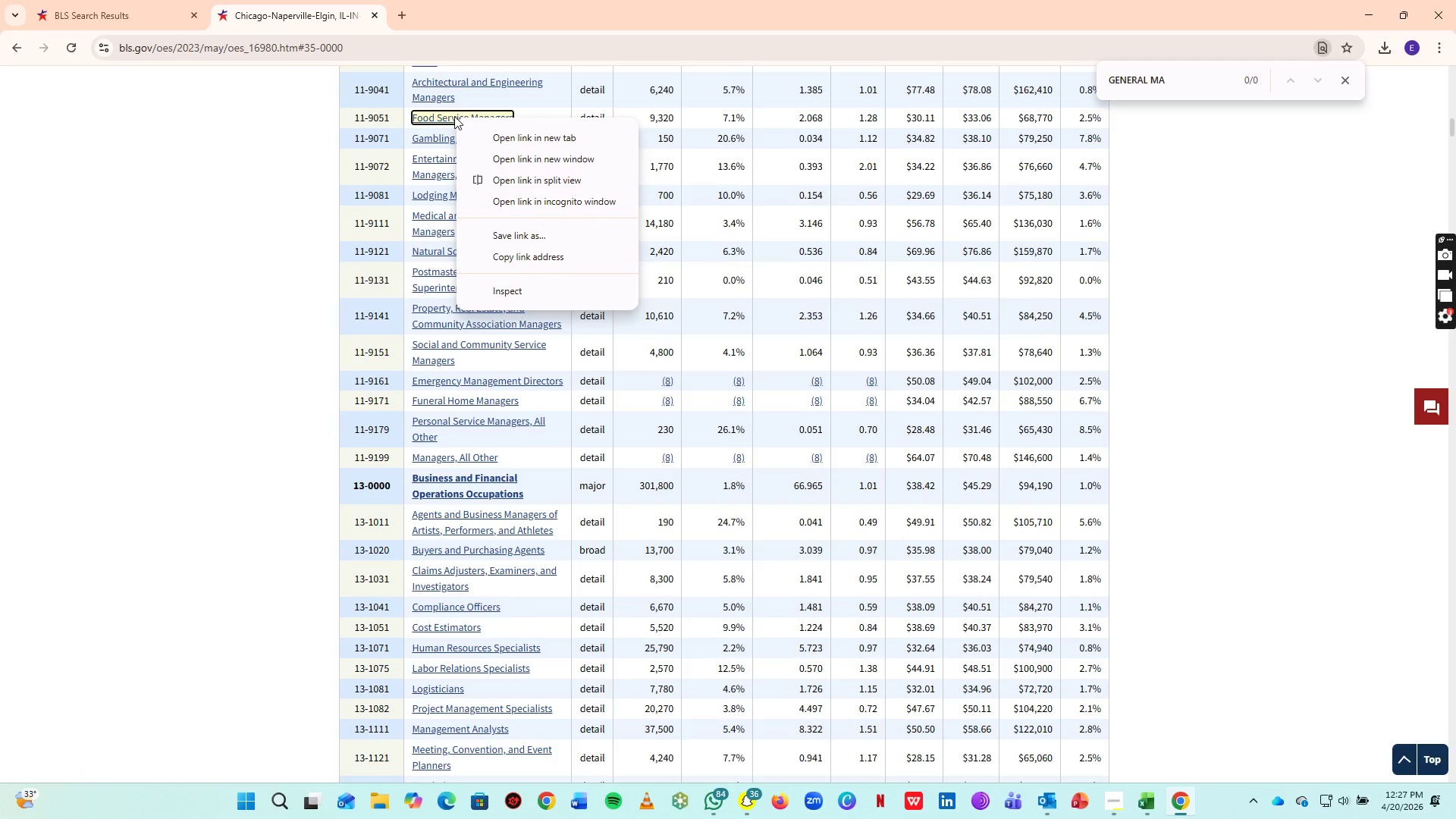 
left_click([454, 116])
 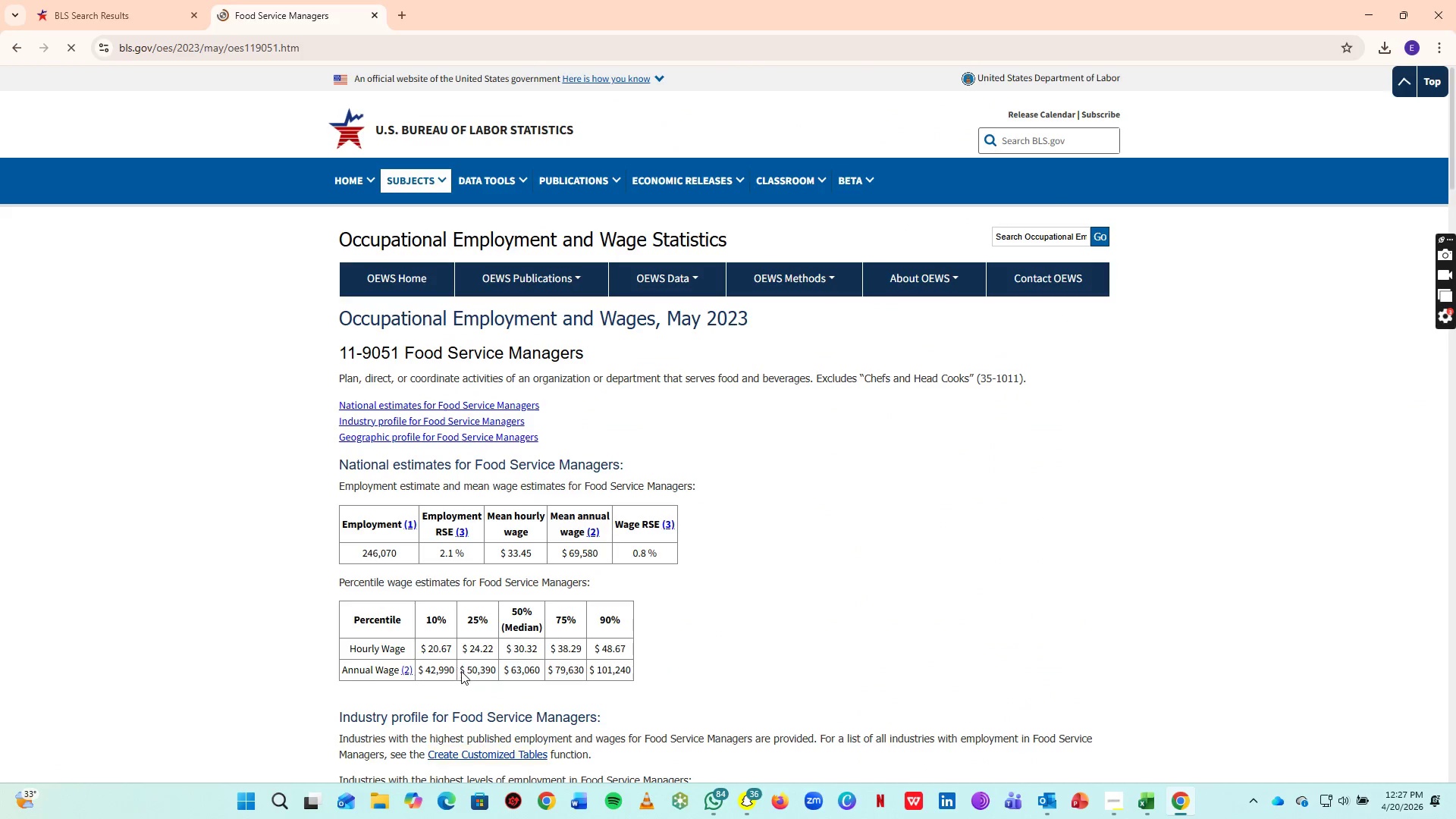 
left_click_drag(start_coordinate=[461, 671], to_coordinate=[578, 704])
 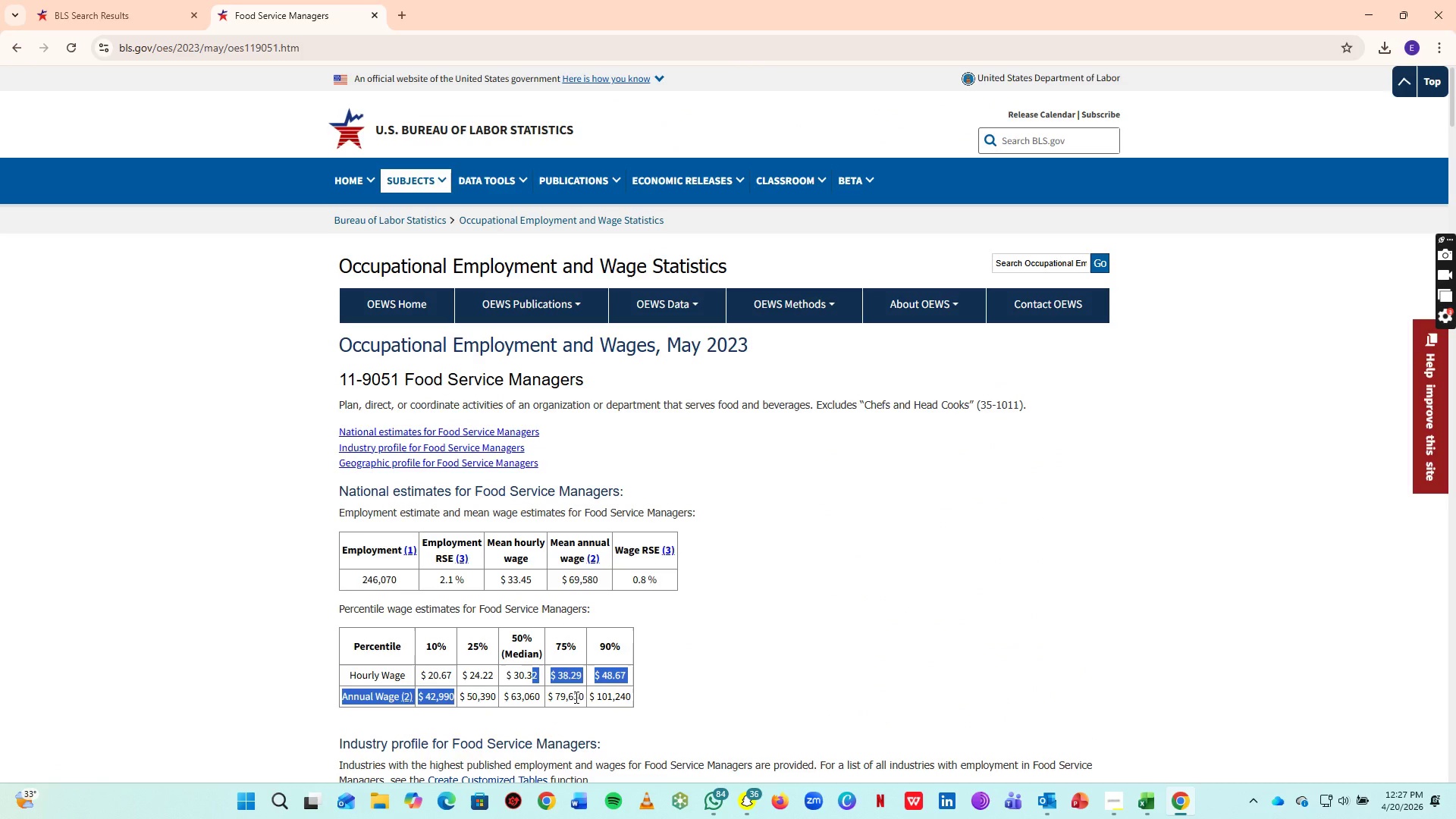 
left_click([579, 699])
 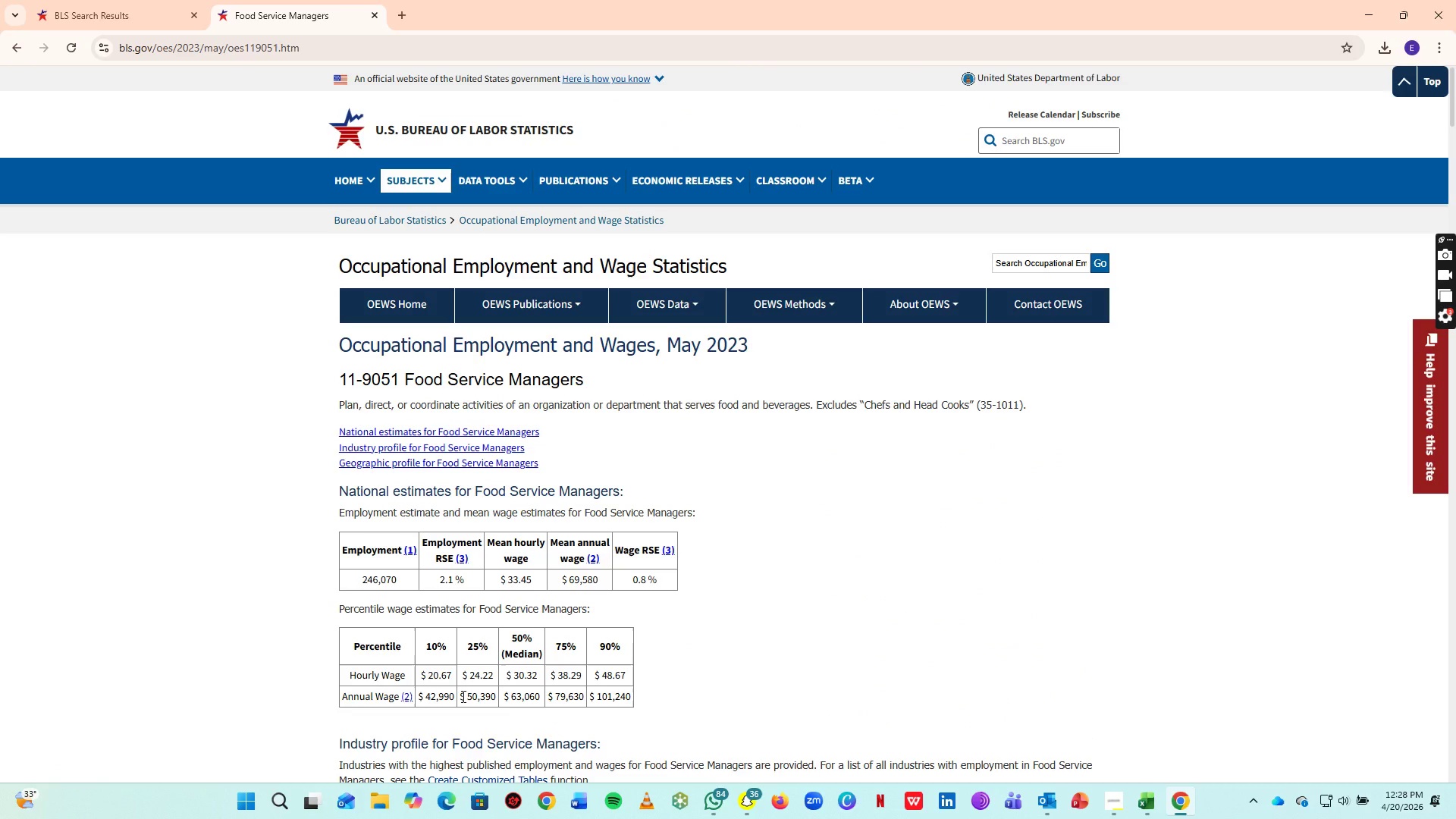 
left_click_drag(start_coordinate=[462, 696], to_coordinate=[582, 700])
 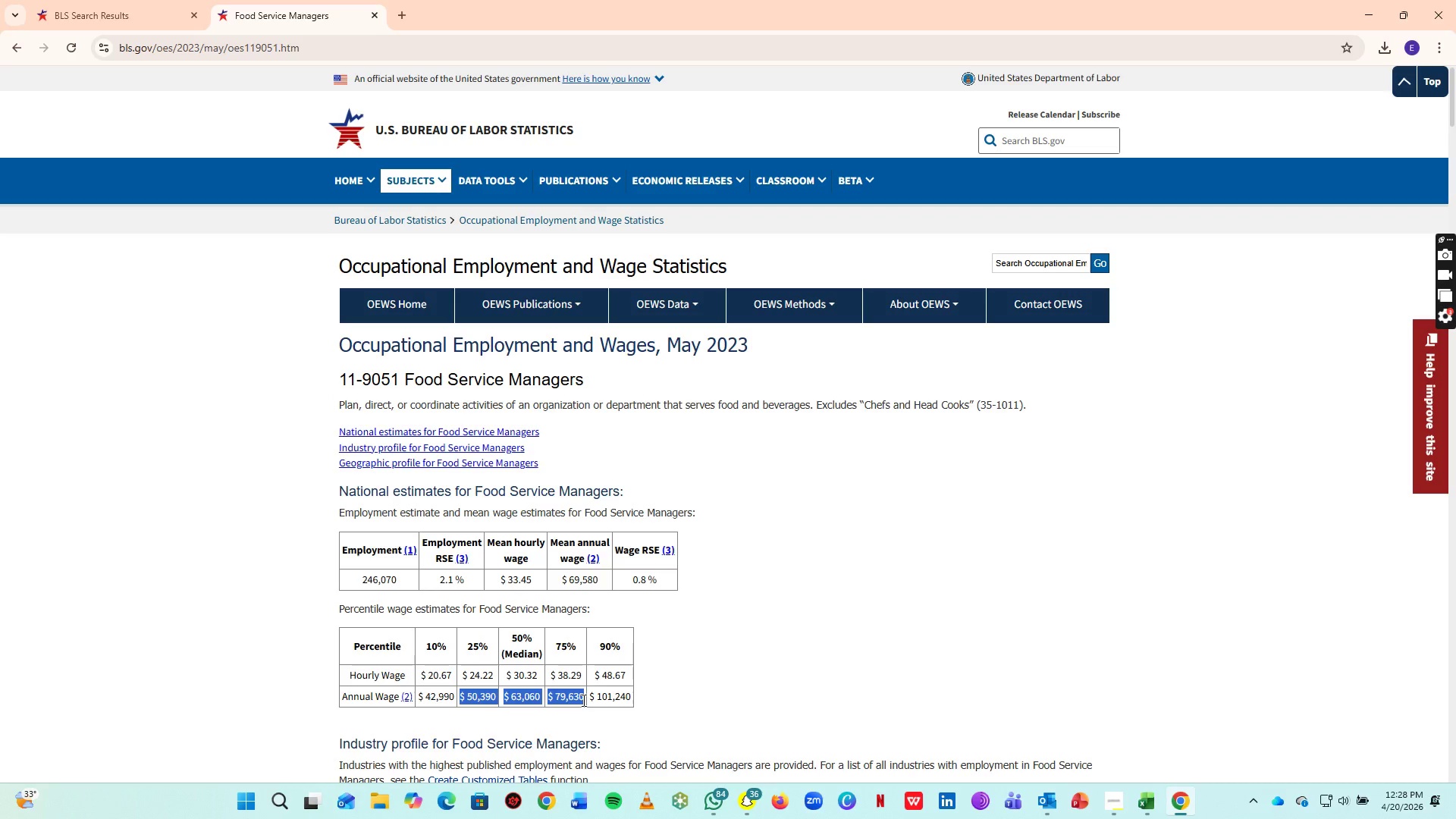 
key(Control+C)
 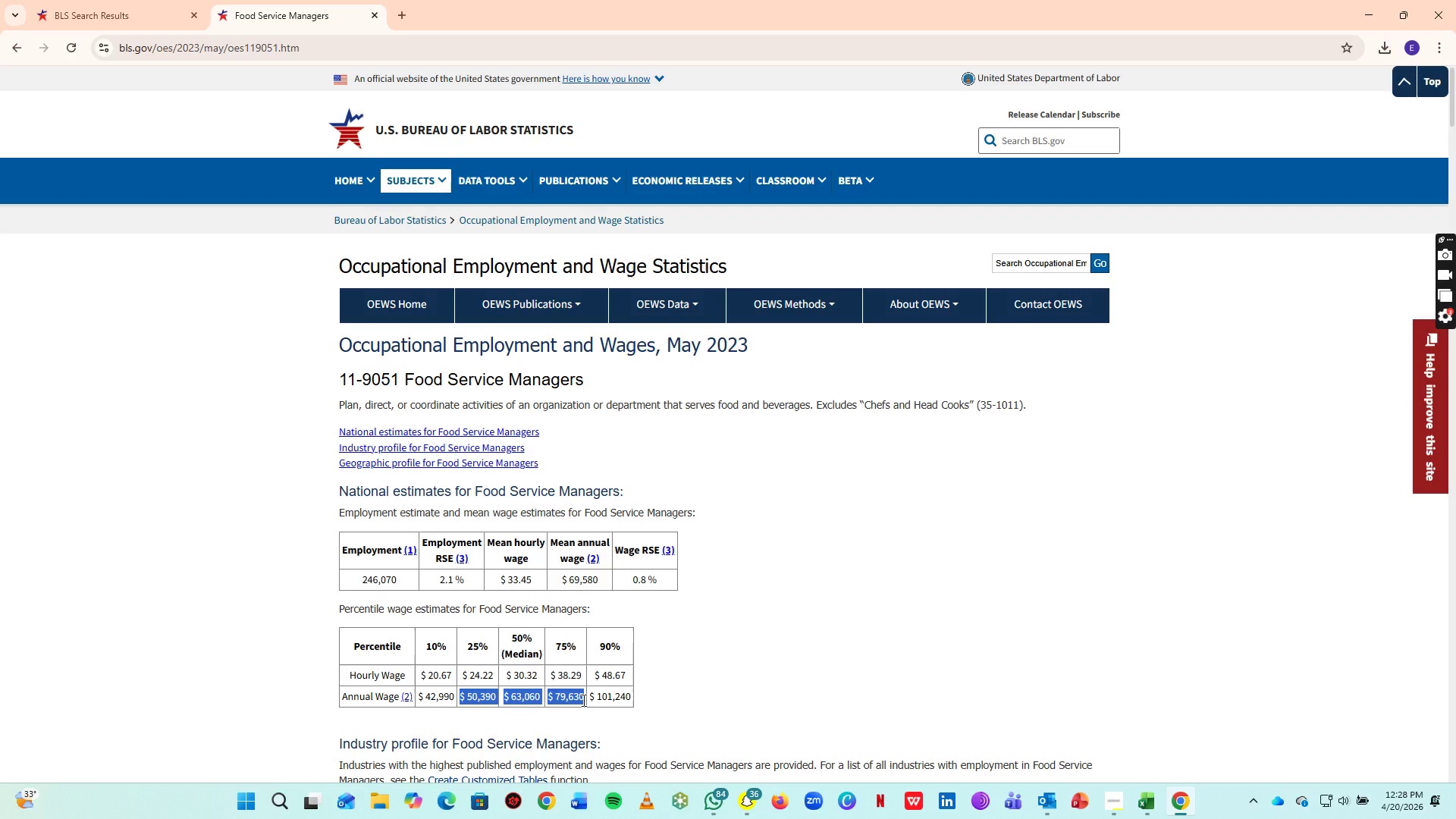 
key(Control+C)
 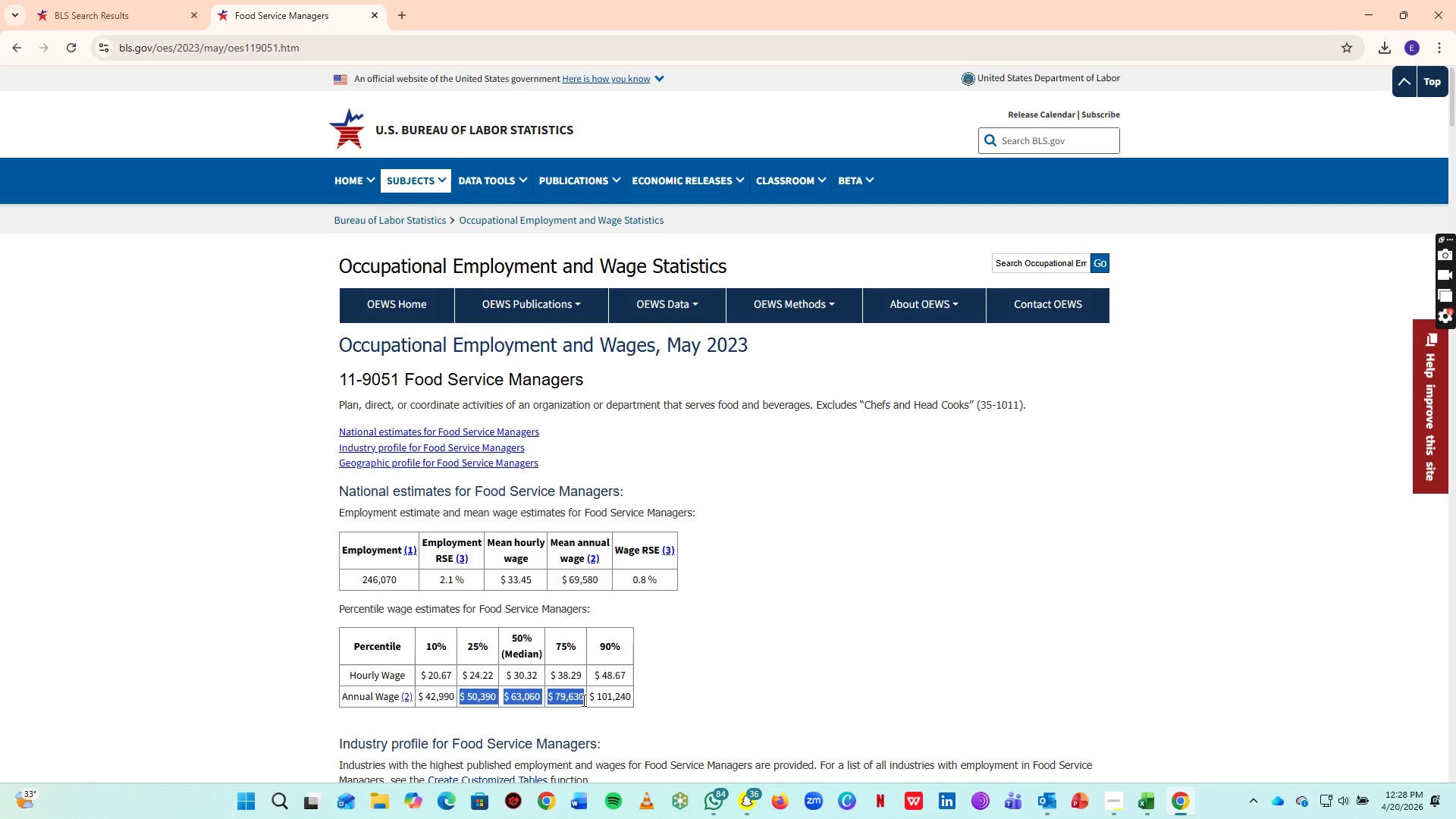 
key(Control+C)
 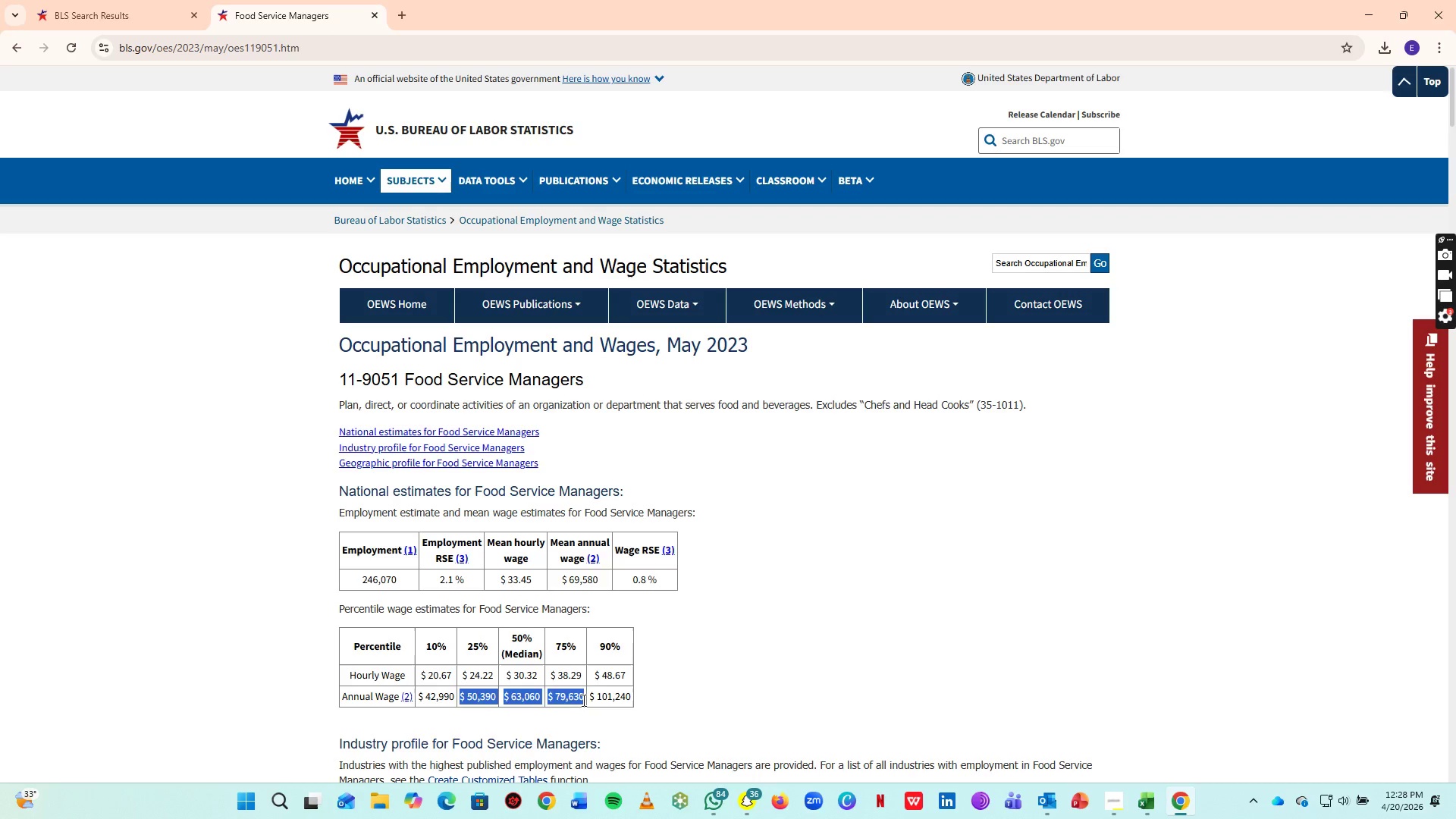 
key(Alt+AltLeft)
 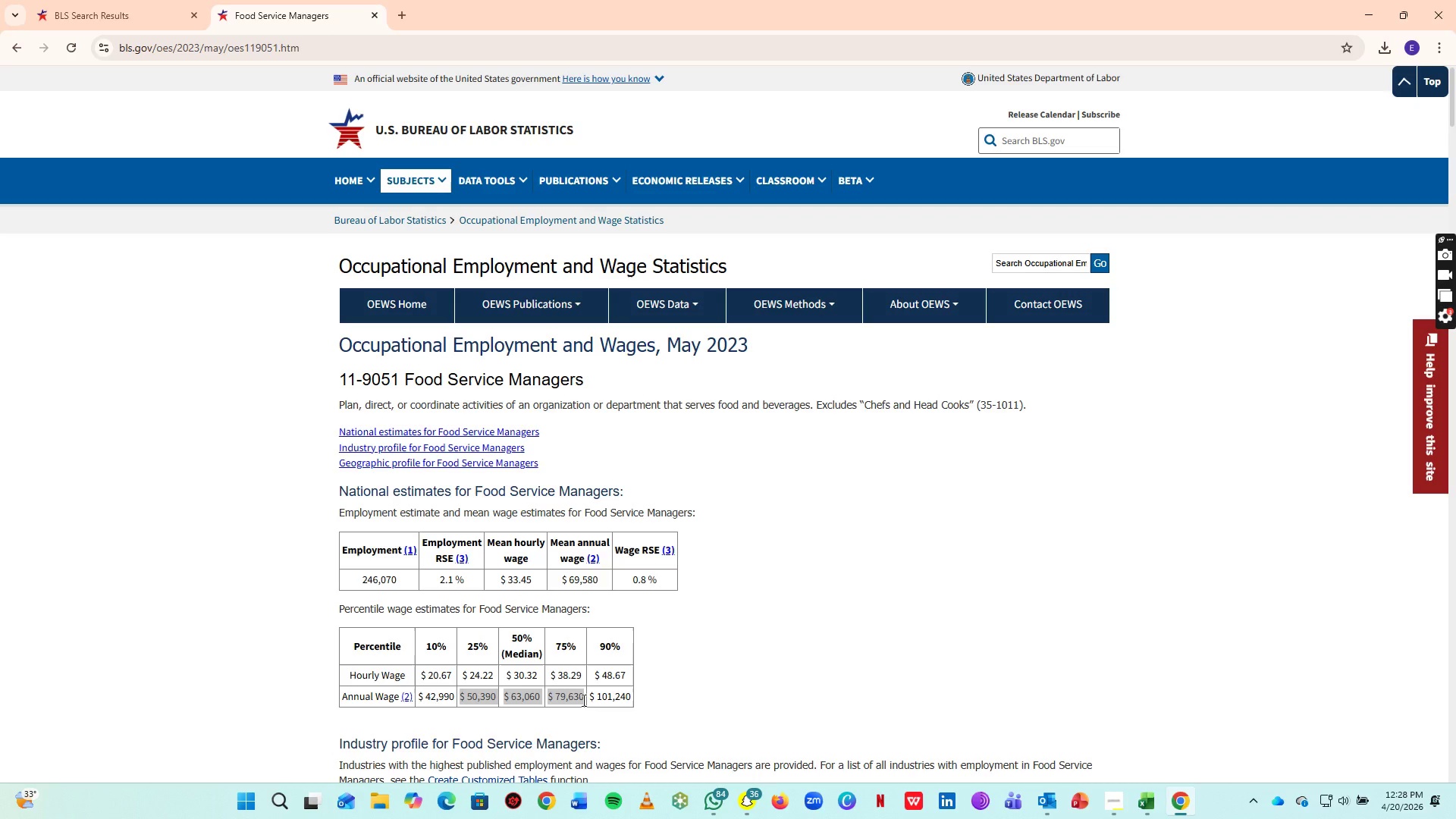 
key(Alt+Tab)
 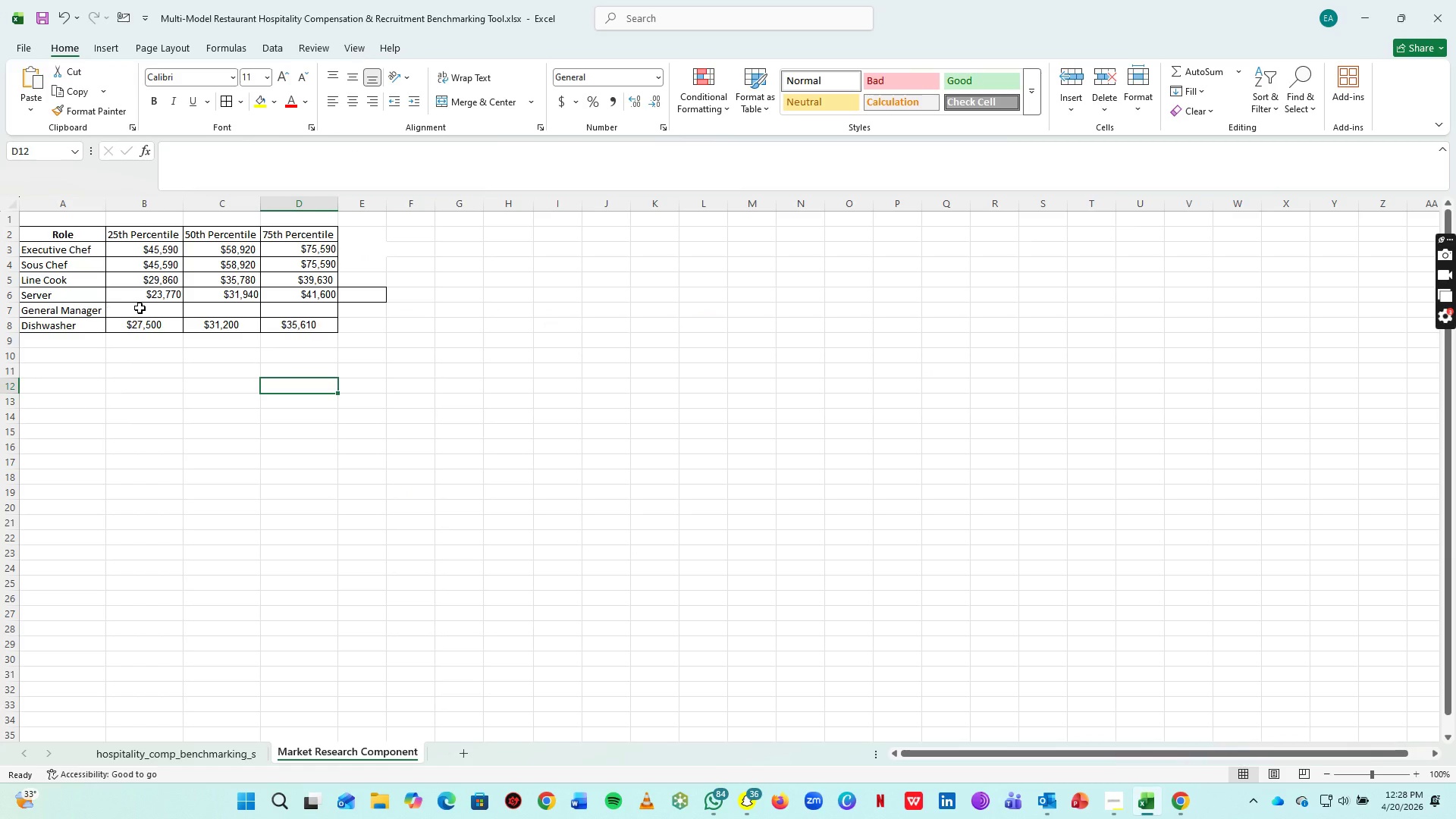 
left_click([147, 312])
 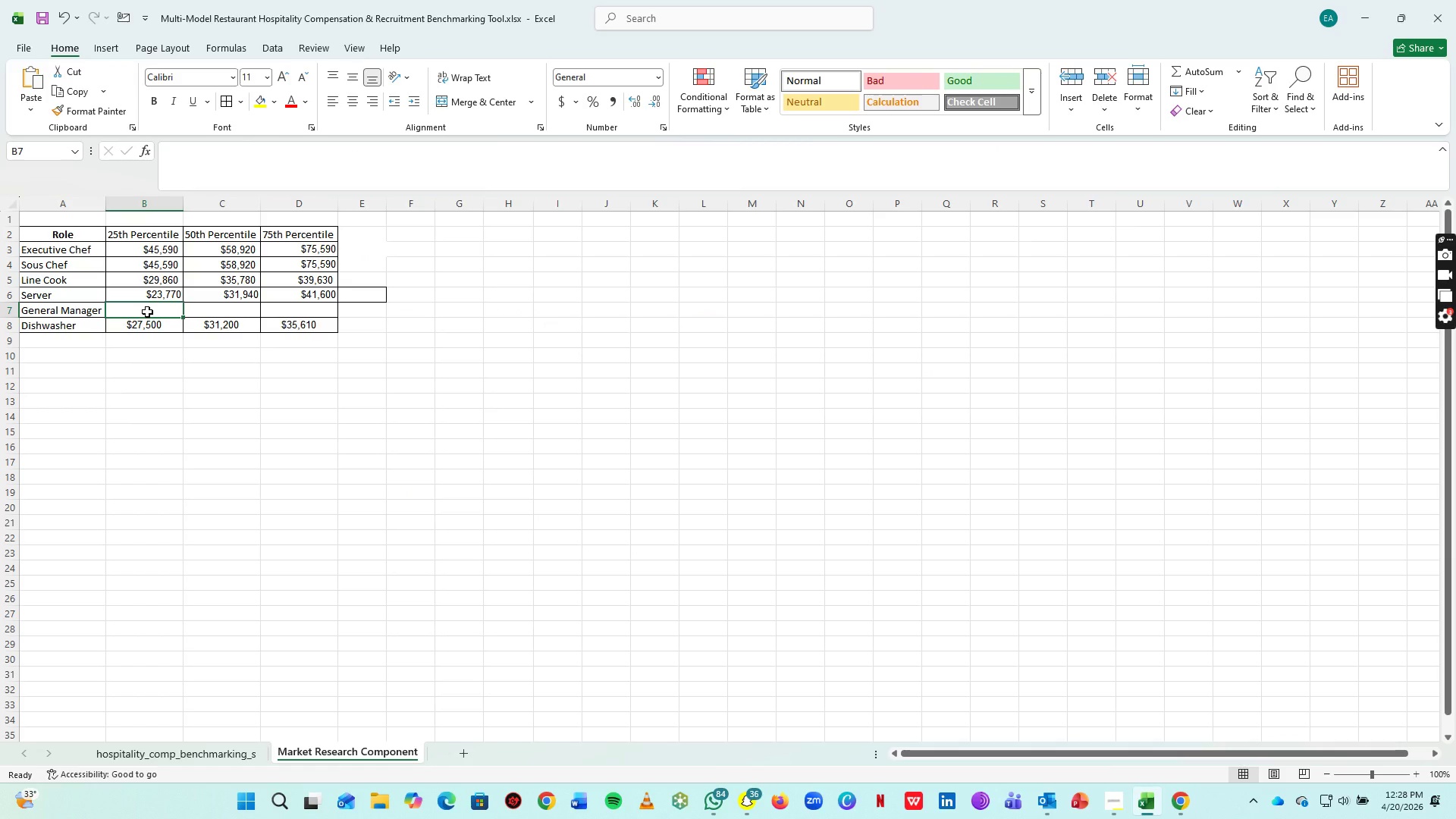 
key(Control+V)
 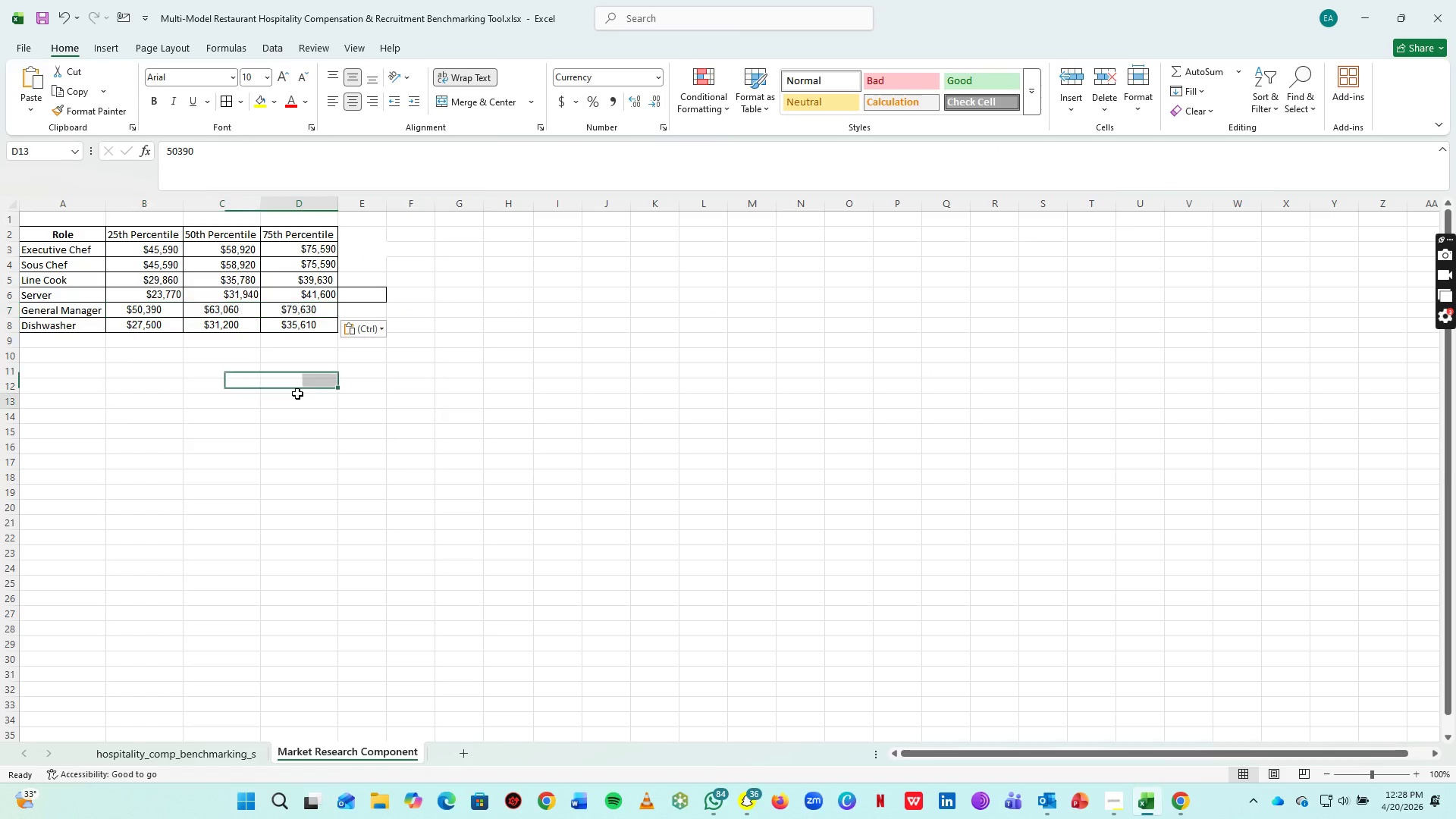 
left_click([297, 394])
 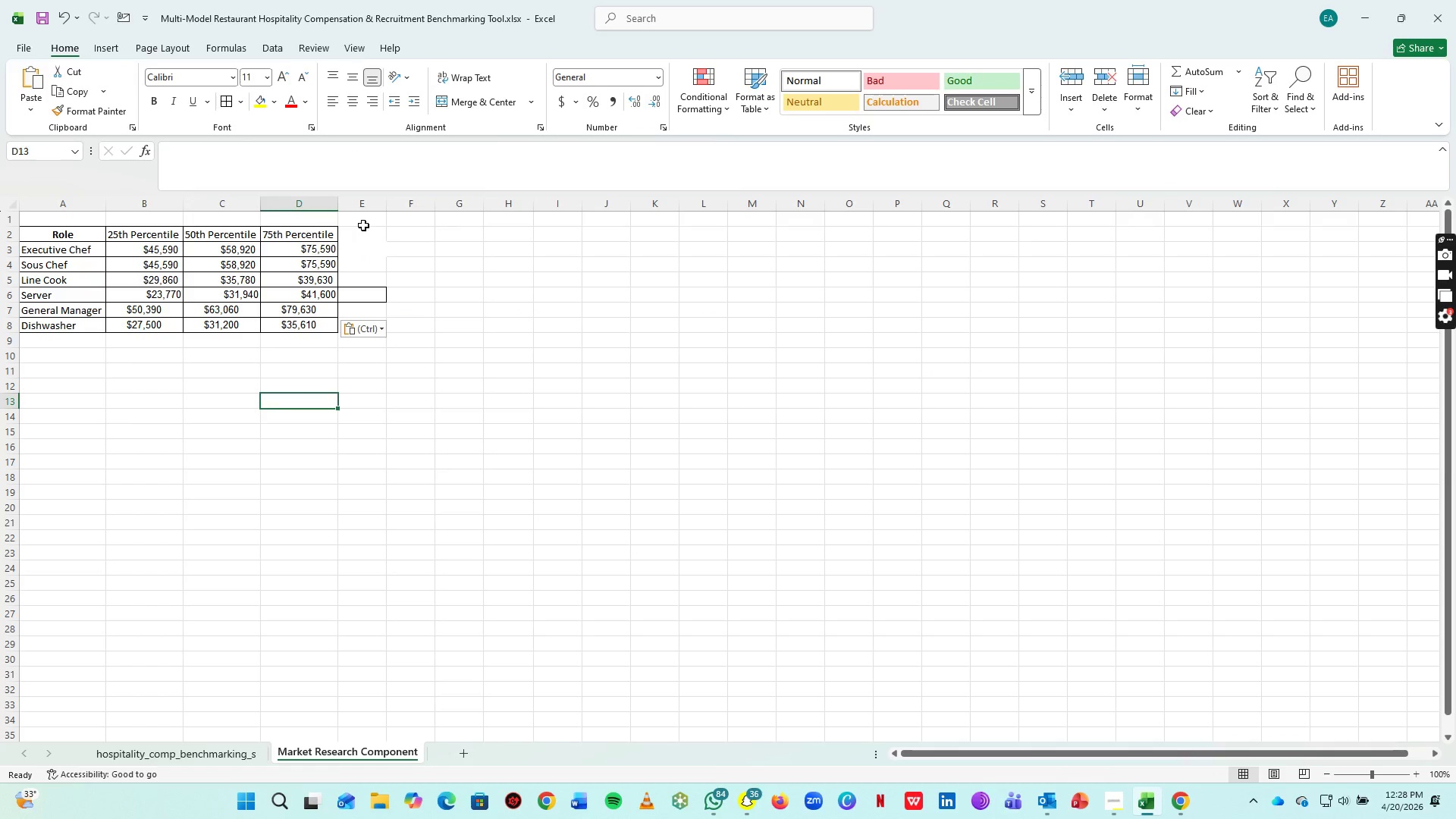 
left_click_drag(start_coordinate=[363, 225], to_coordinate=[366, 354])
 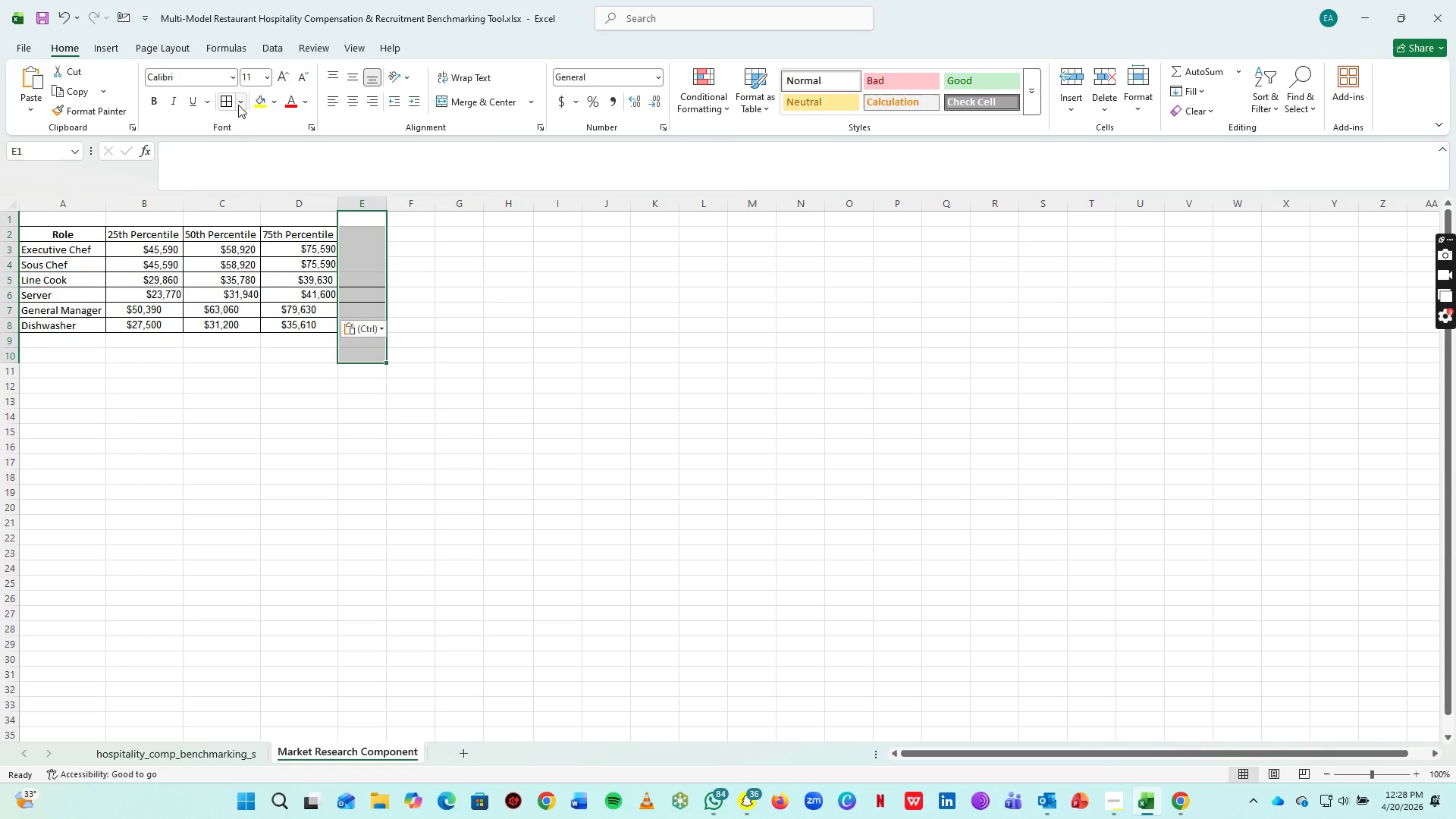 
left_click([238, 104])
 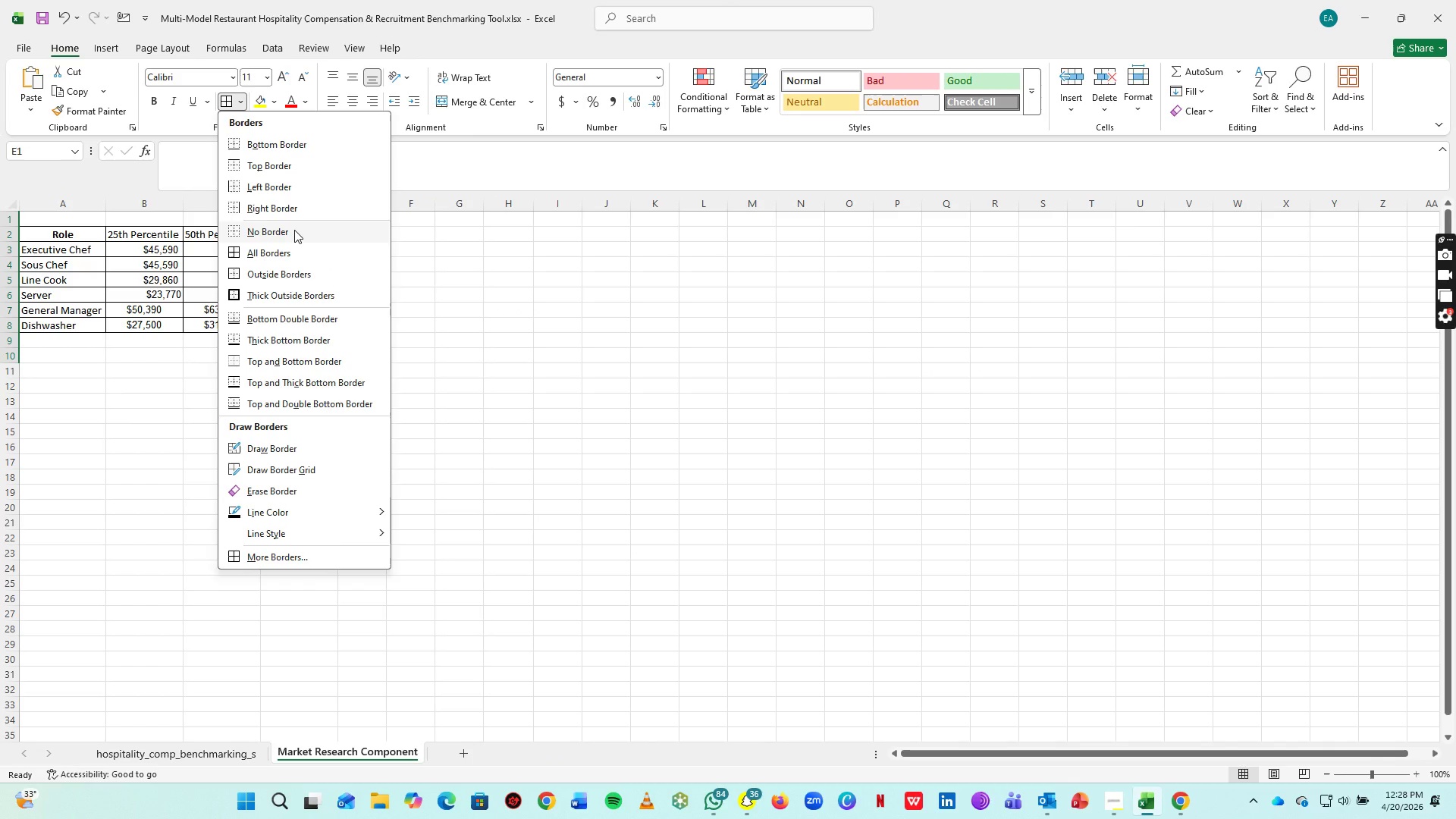 
double_click([469, 347])
 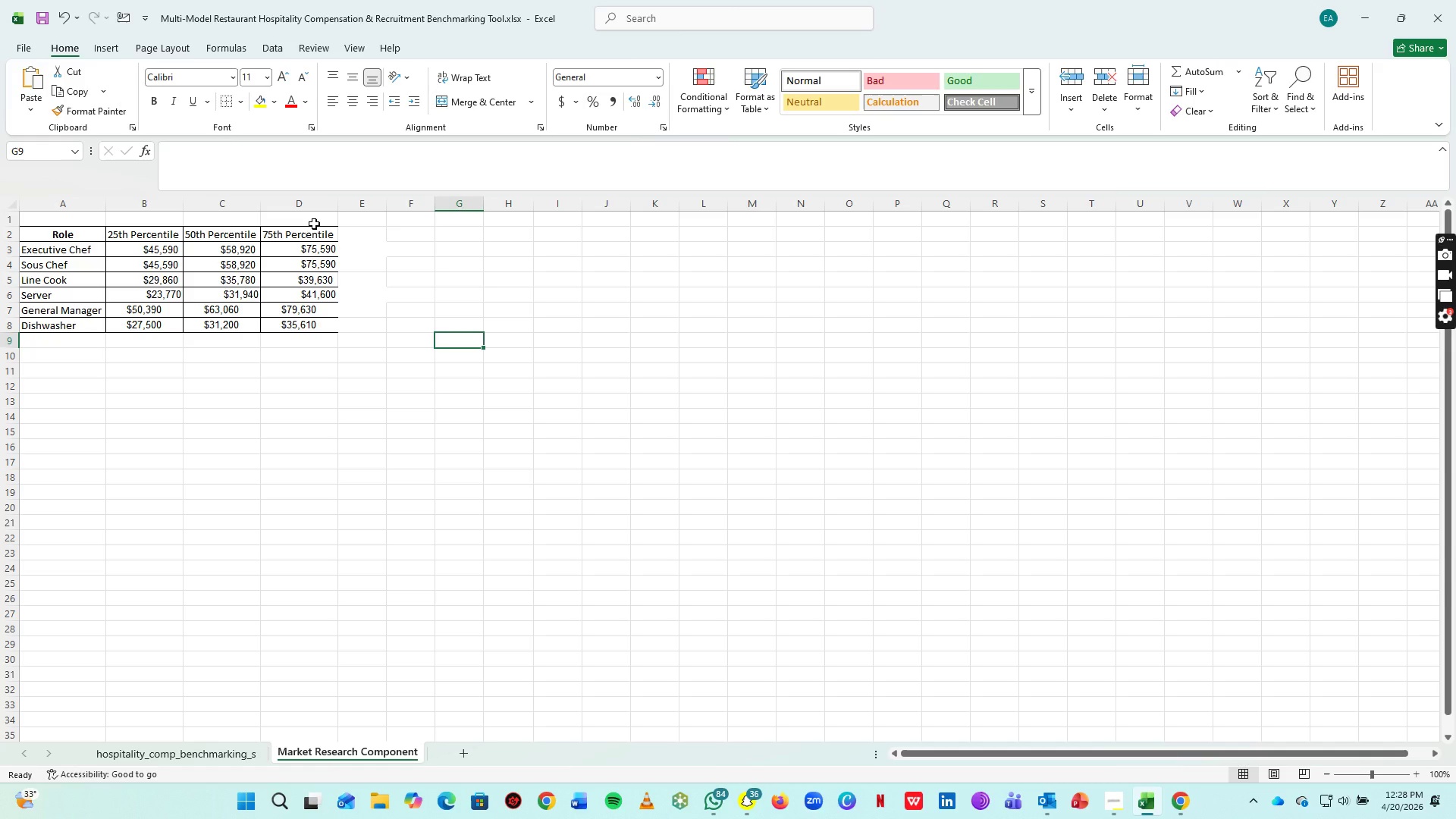 
left_click_drag(start_coordinate=[314, 222], to_coordinate=[283, 308])
 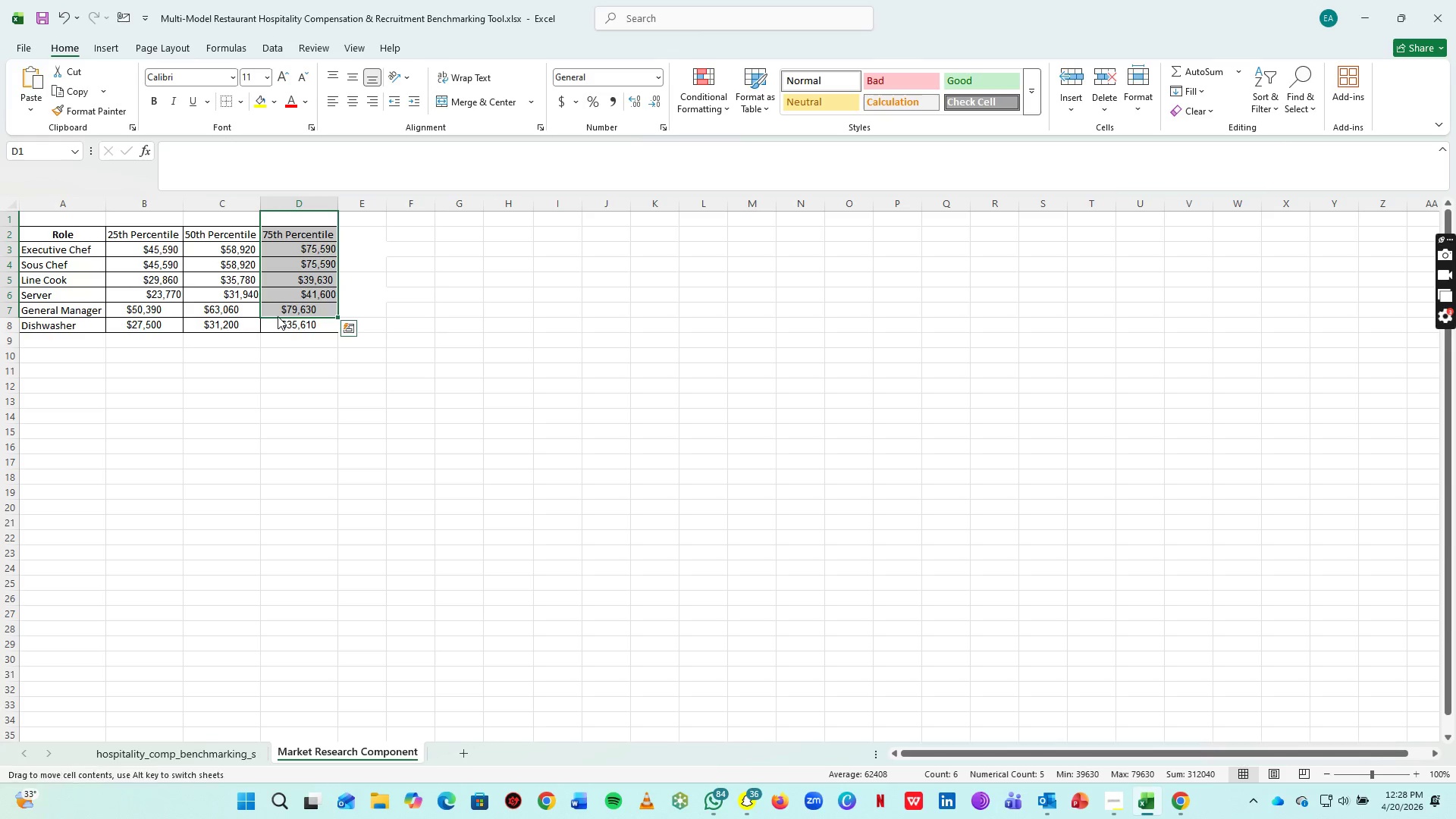 
left_click([278, 316])
 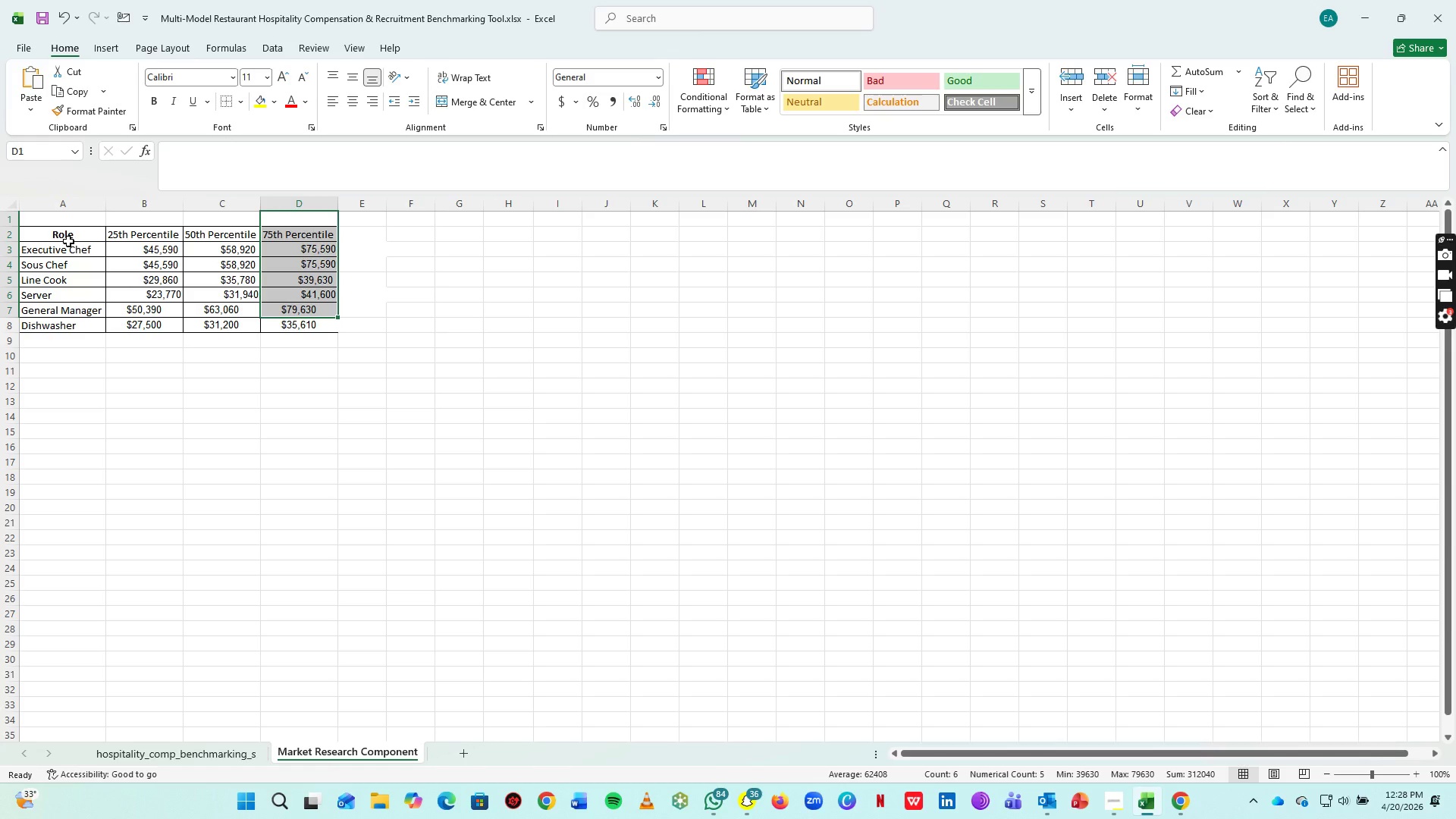 
left_click_drag(start_coordinate=[68, 240], to_coordinate=[287, 238])
 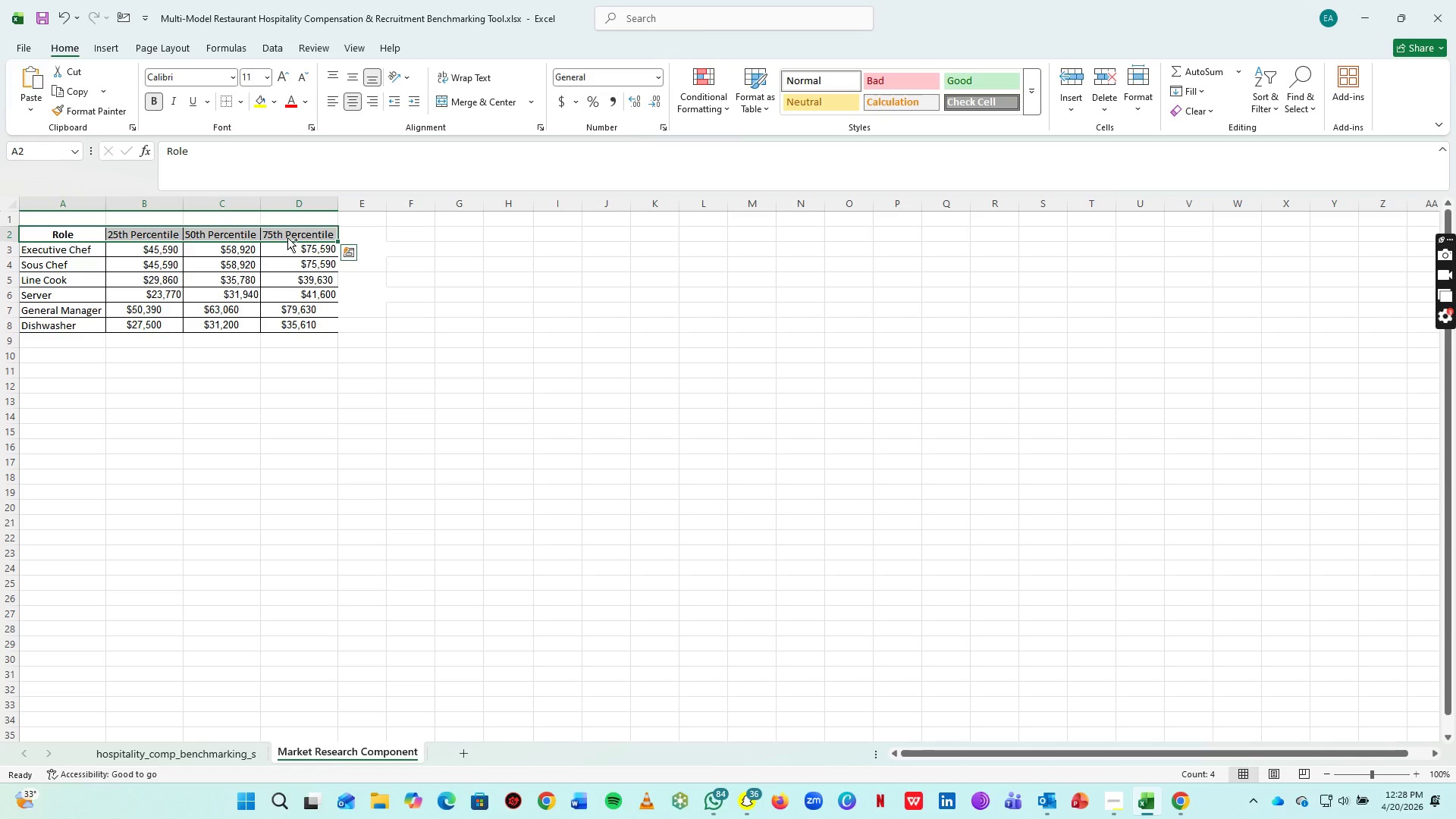 
key(Control+B)
 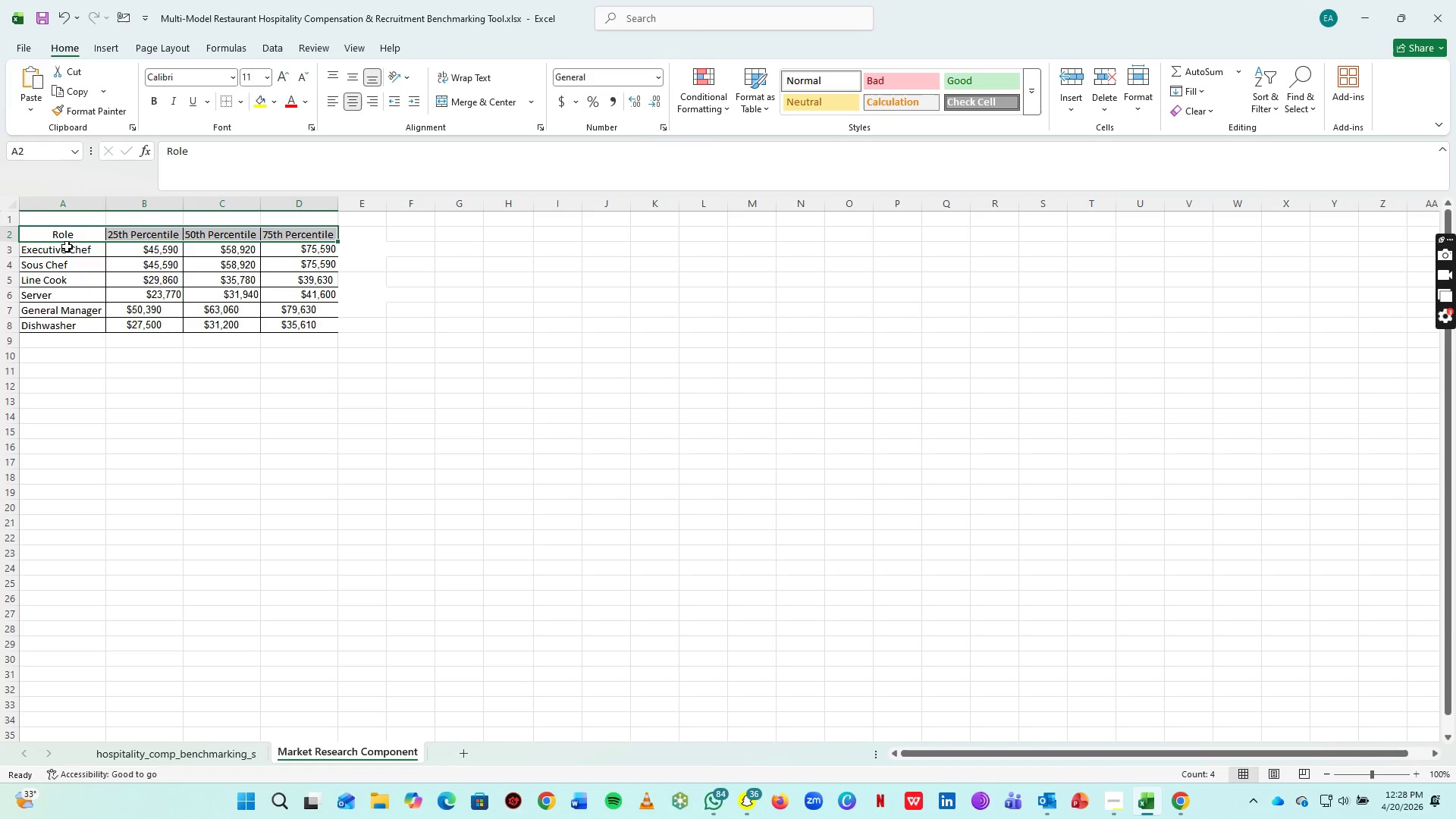 
key(Control+B)
 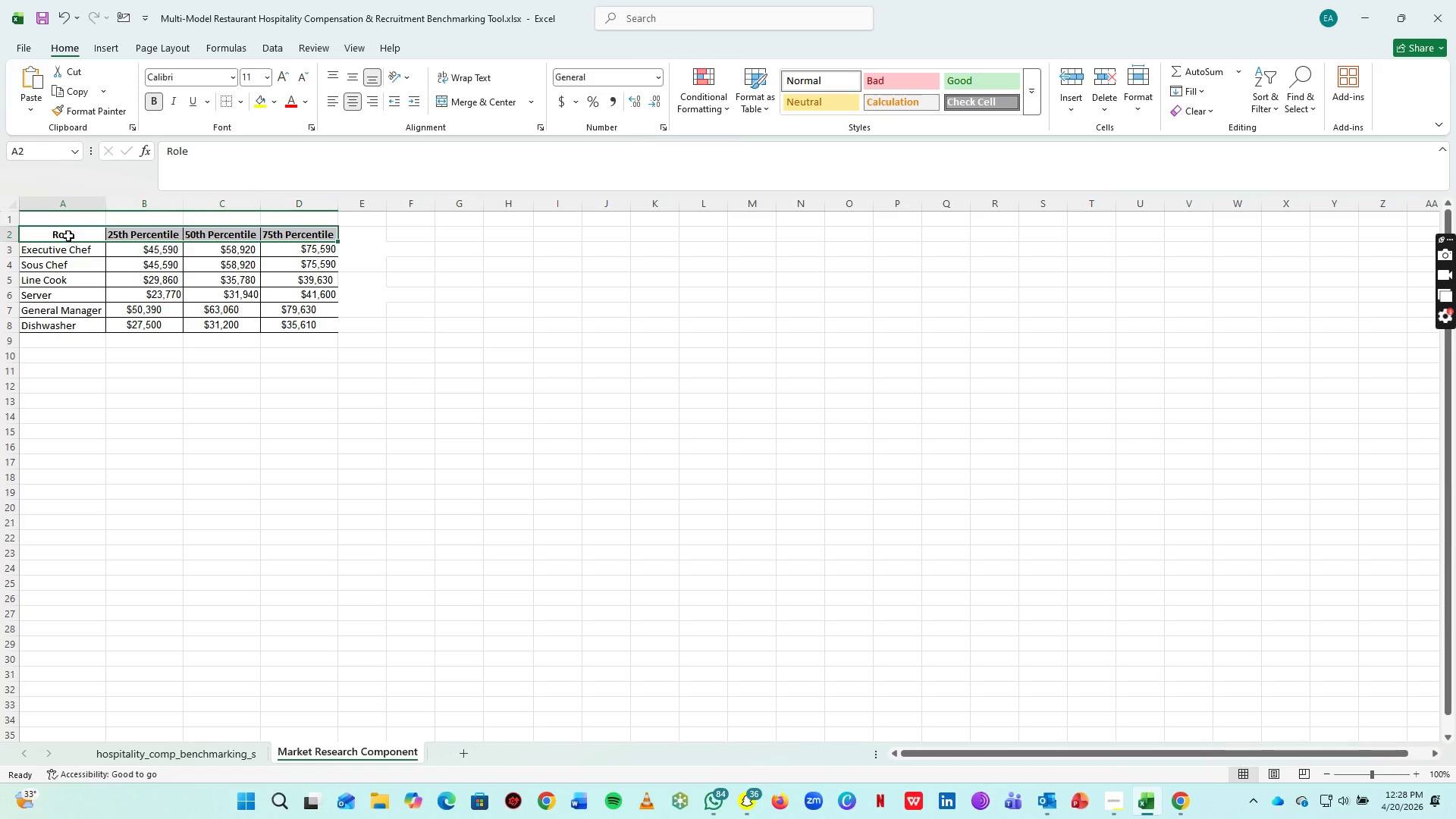 
left_click_drag(start_coordinate=[68, 236], to_coordinate=[312, 323])
 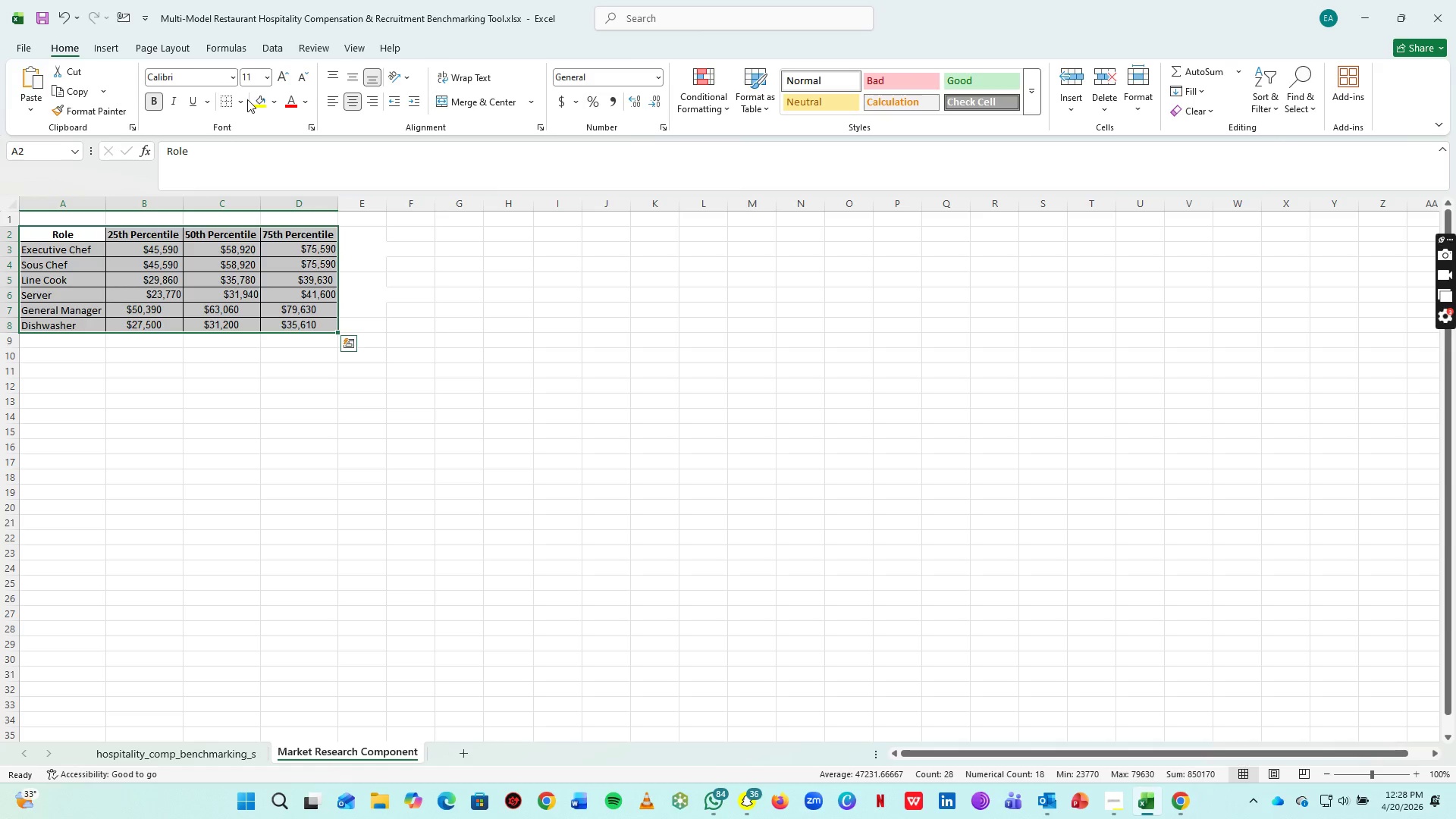 
left_click([239, 100])
 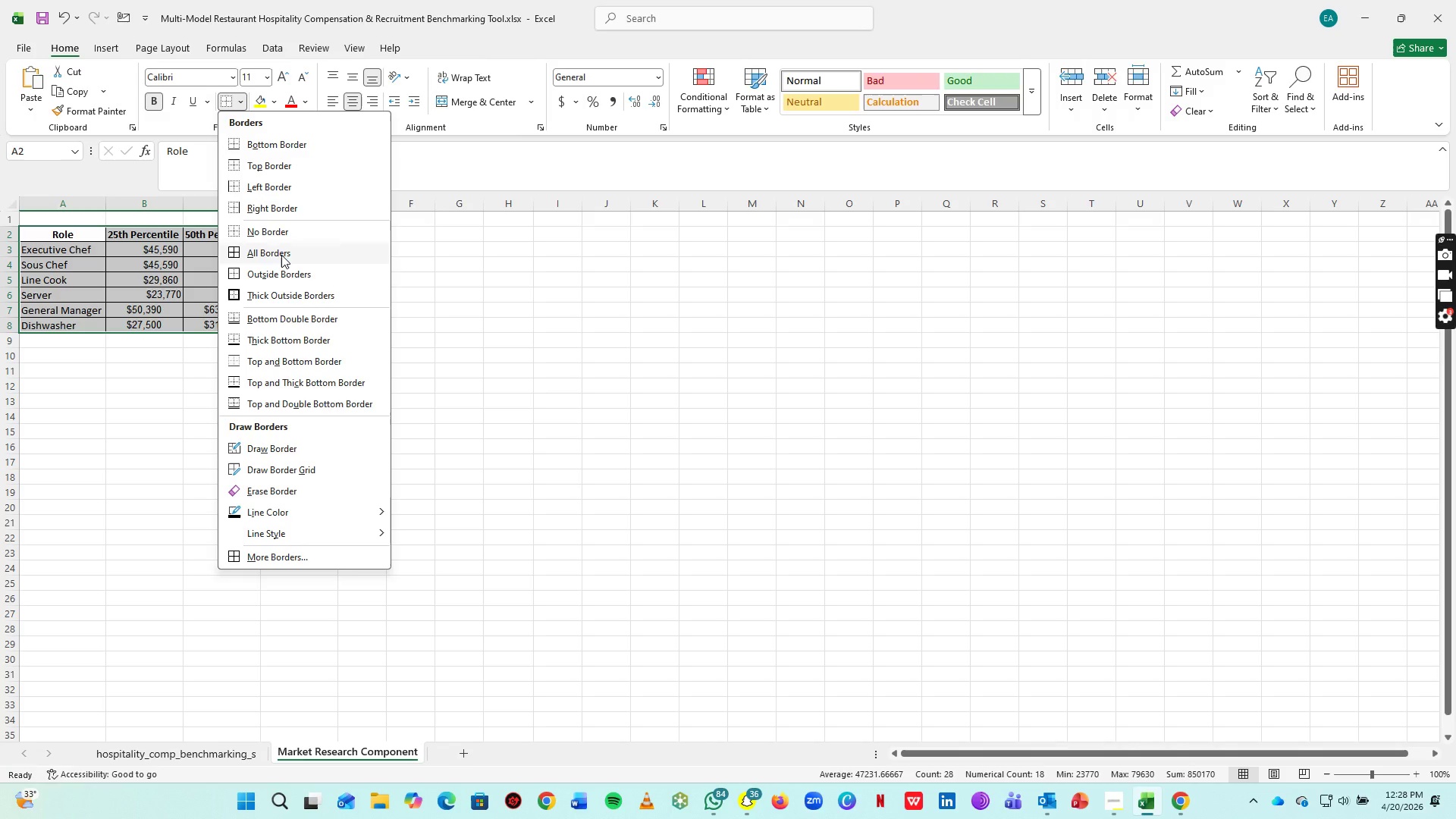 
left_click([278, 249])
 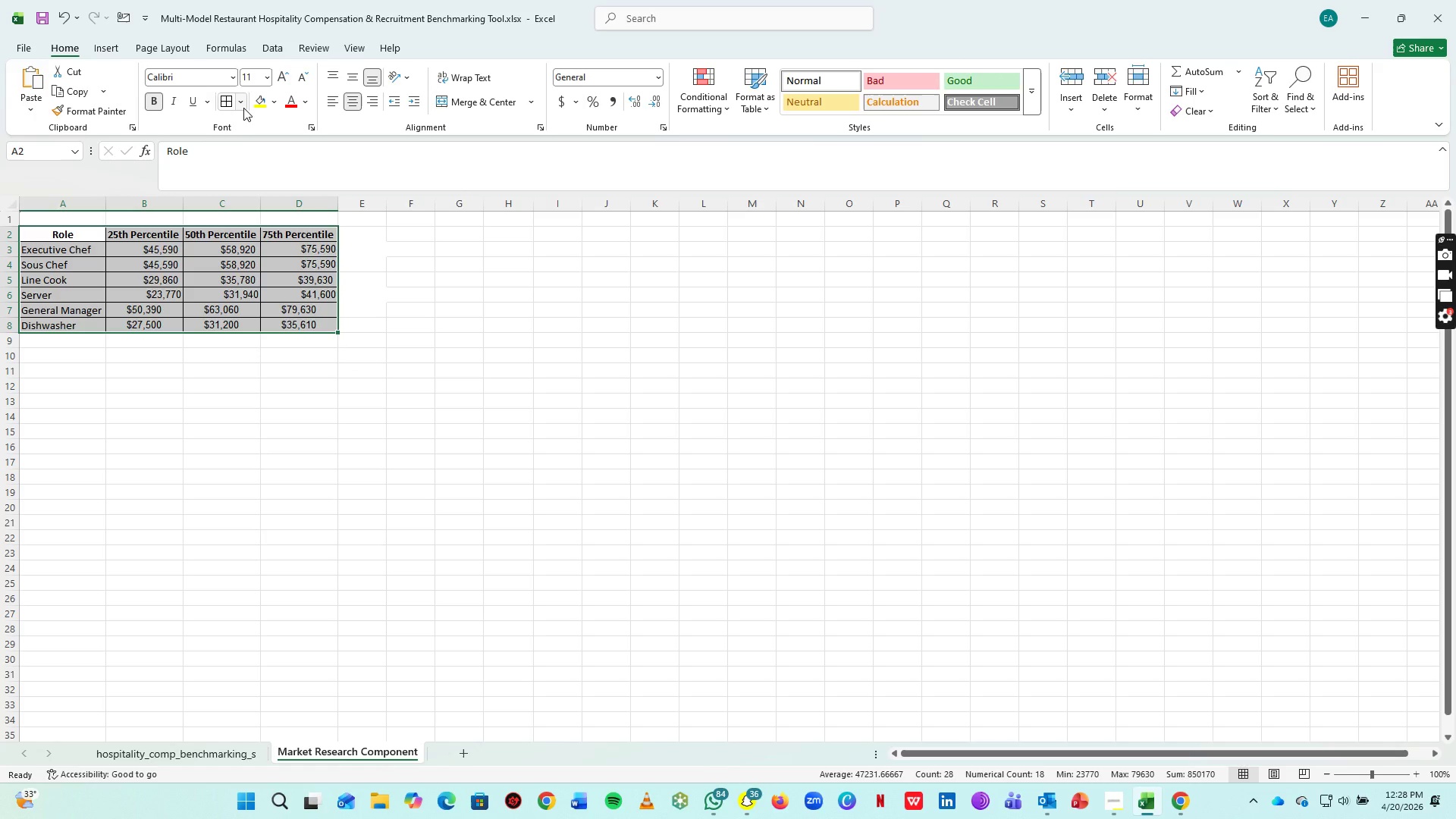 
left_click_drag(start_coordinate=[244, 105], to_coordinate=[287, 294])
 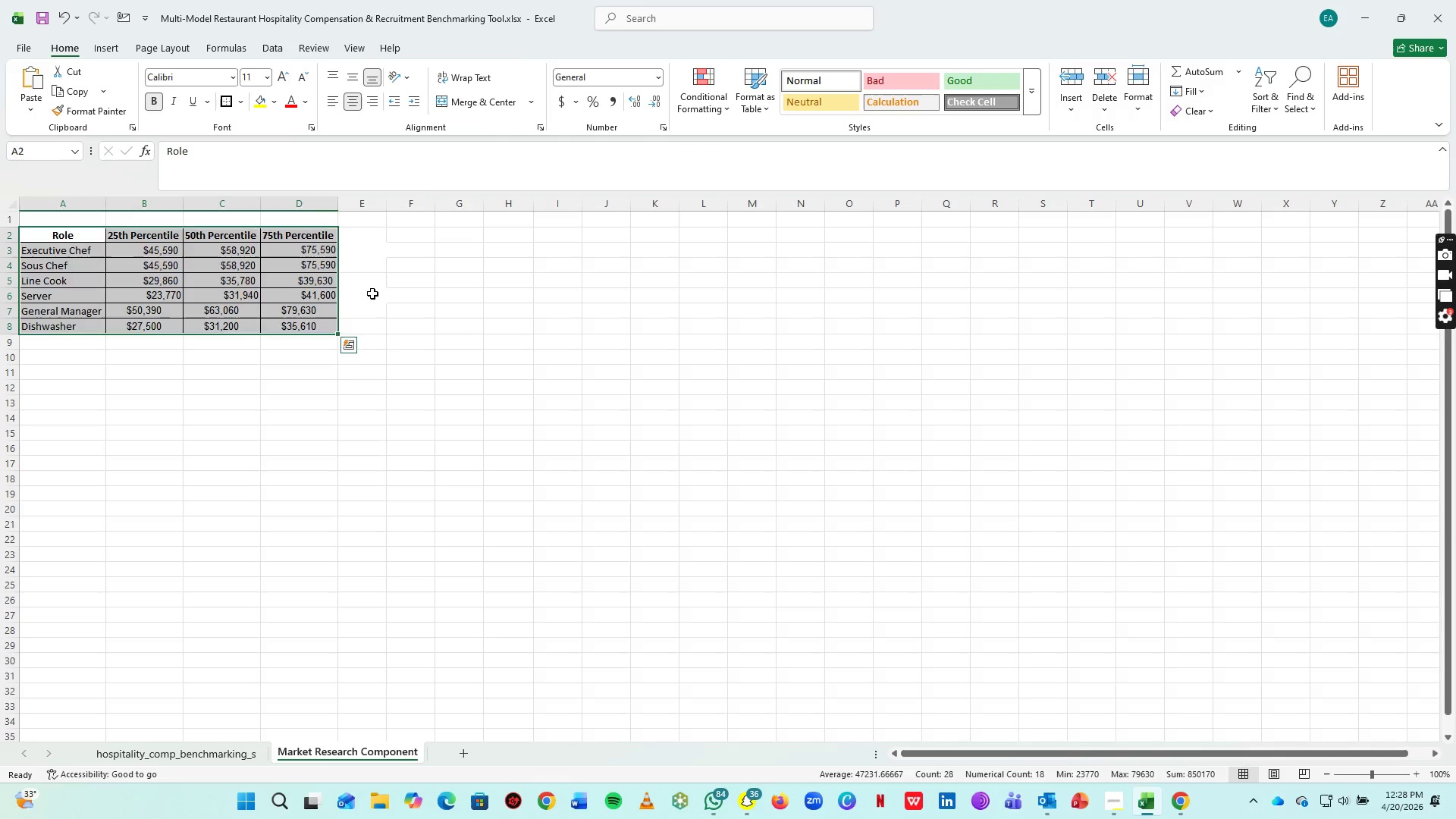 
double_click([384, 285])
 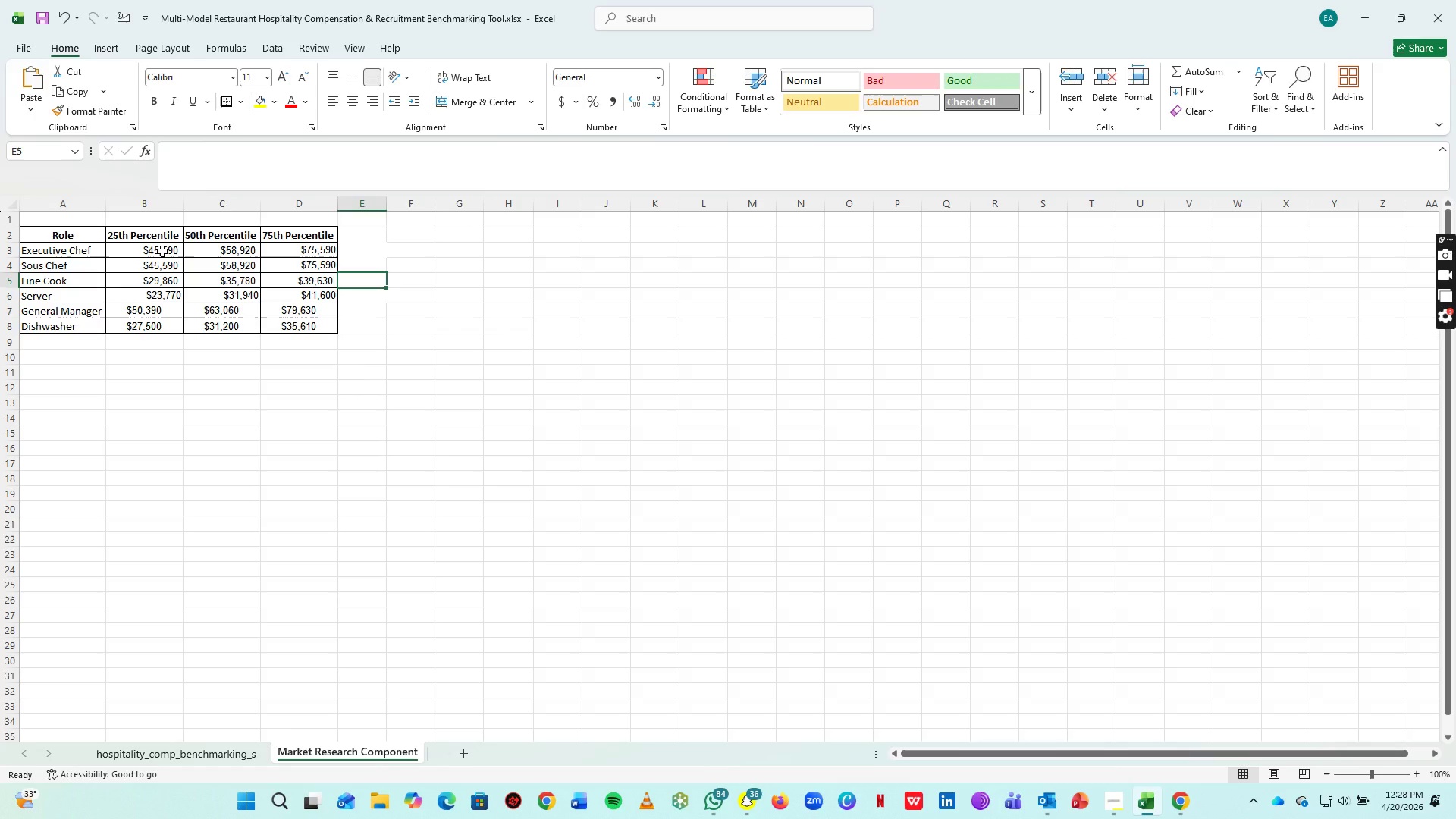 
left_click_drag(start_coordinate=[162, 251], to_coordinate=[313, 321])
 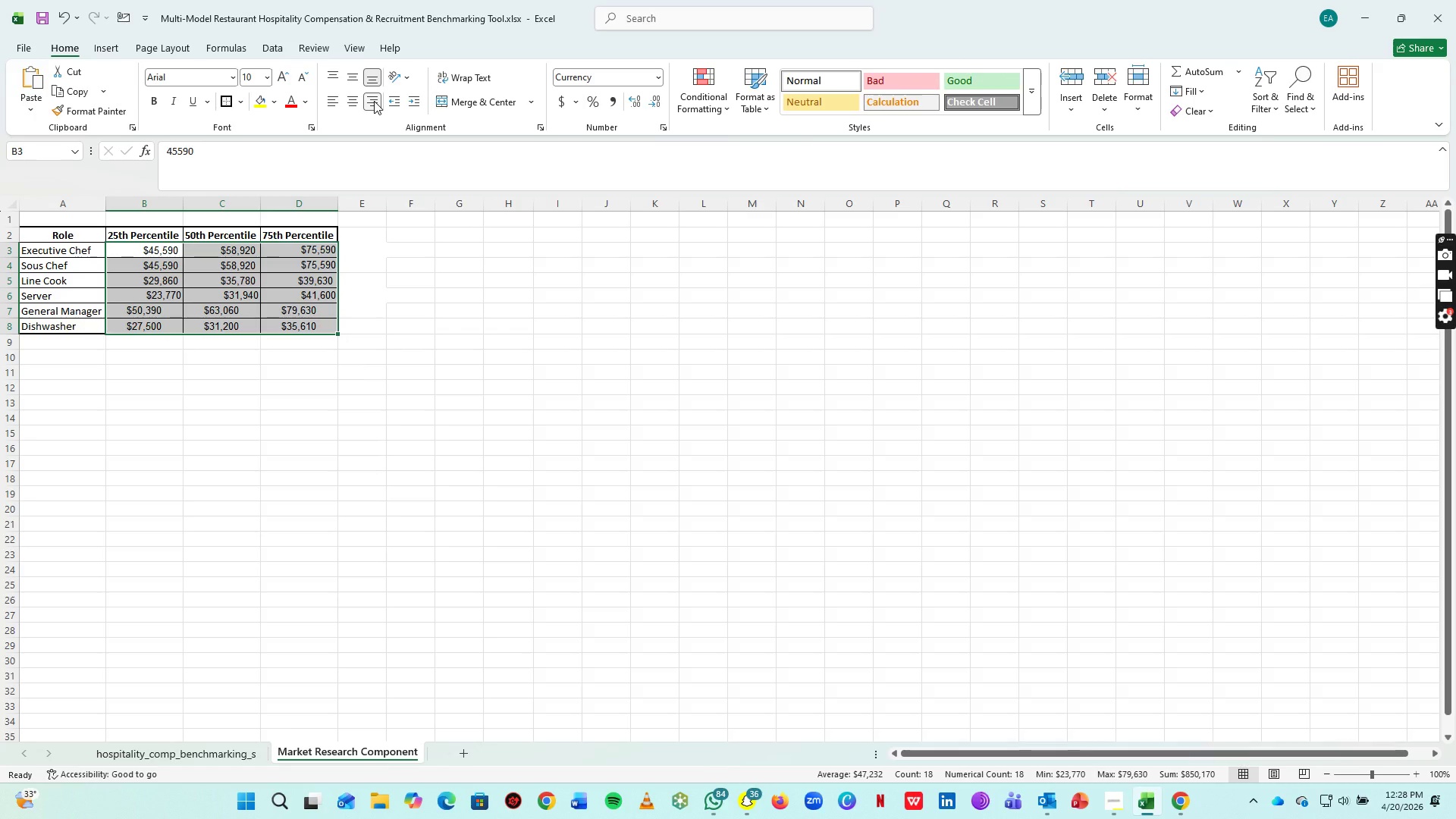 
left_click([374, 101])
 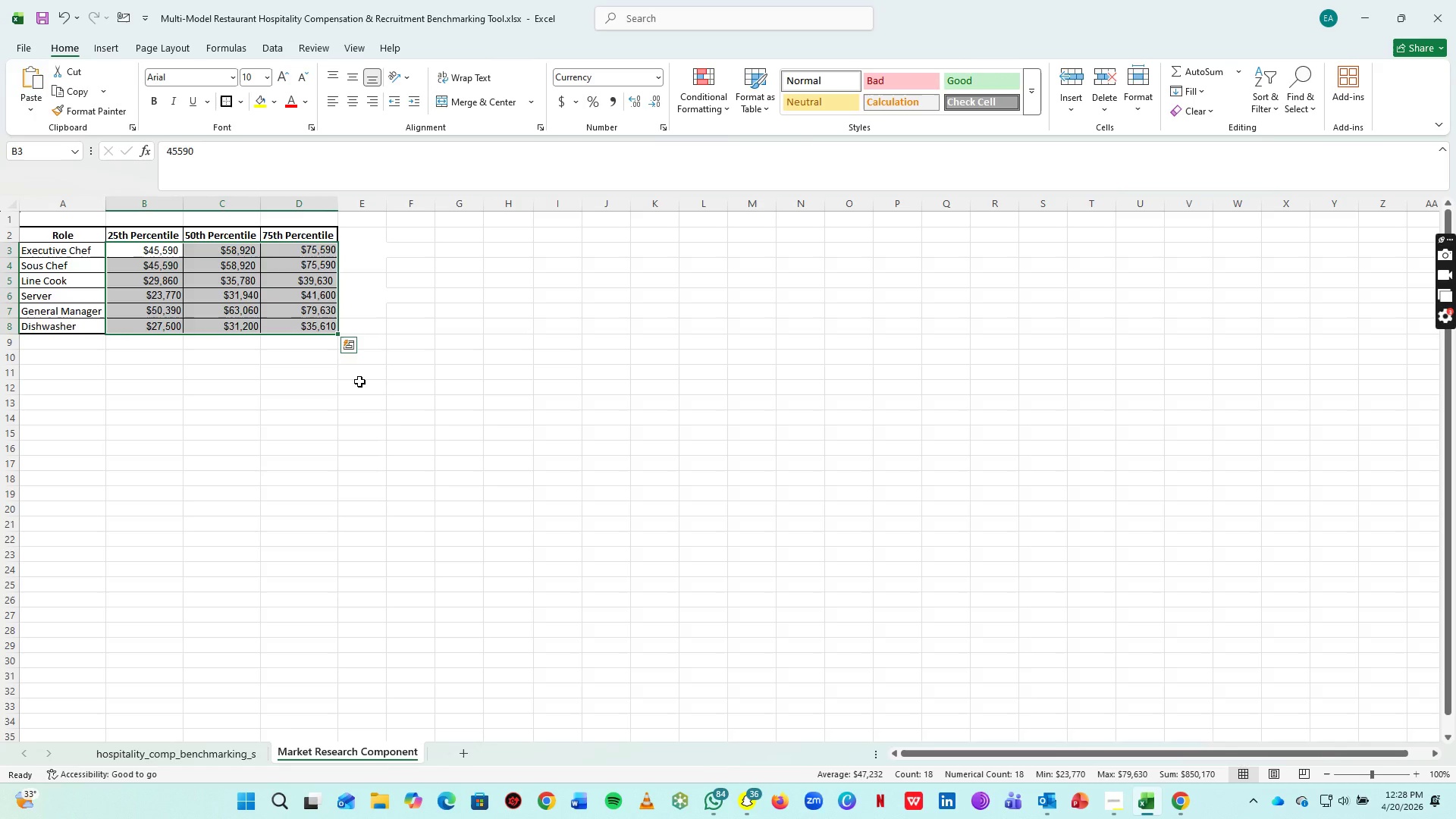 
left_click([359, 381])
 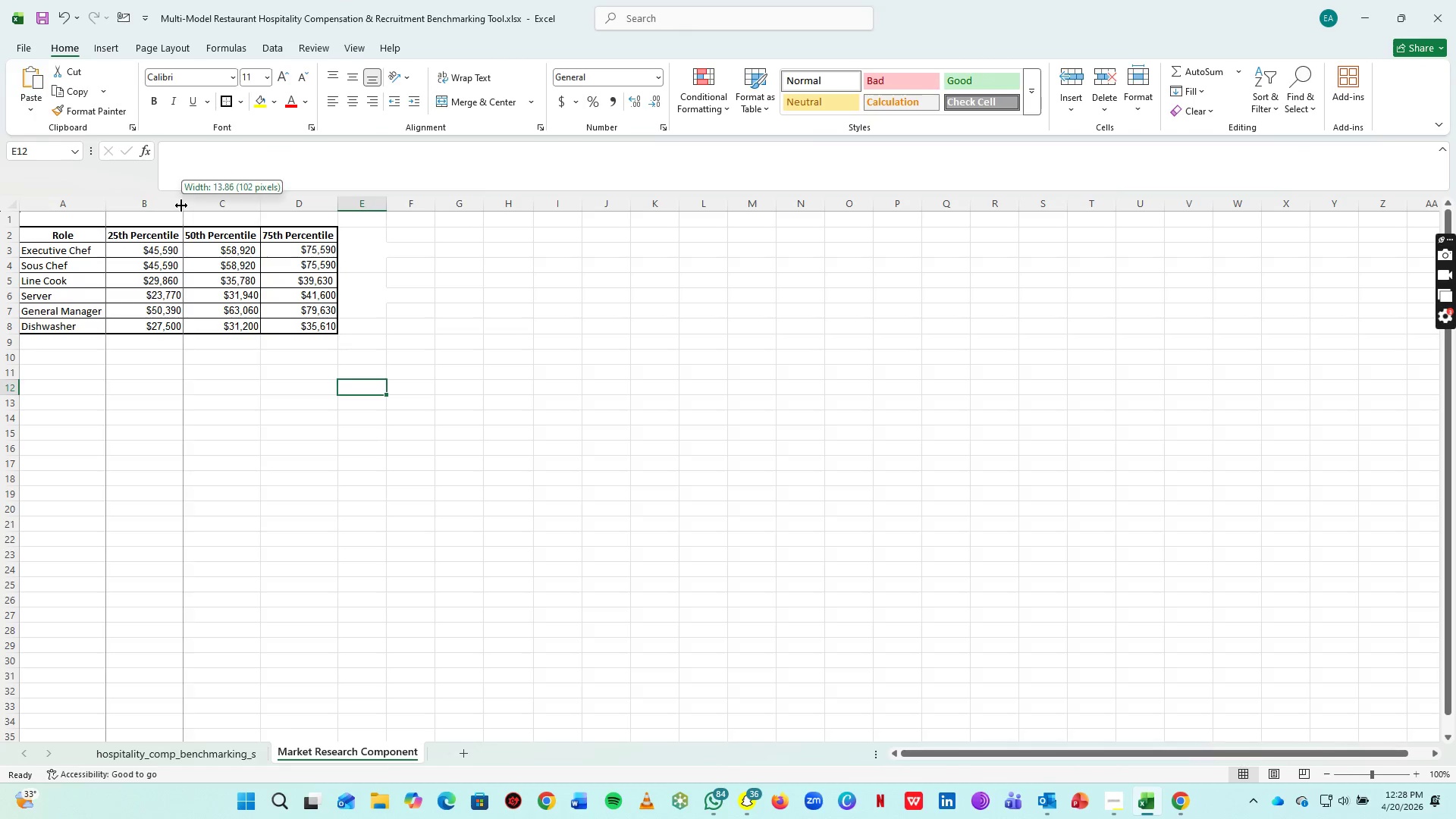 
double_click([181, 206])
 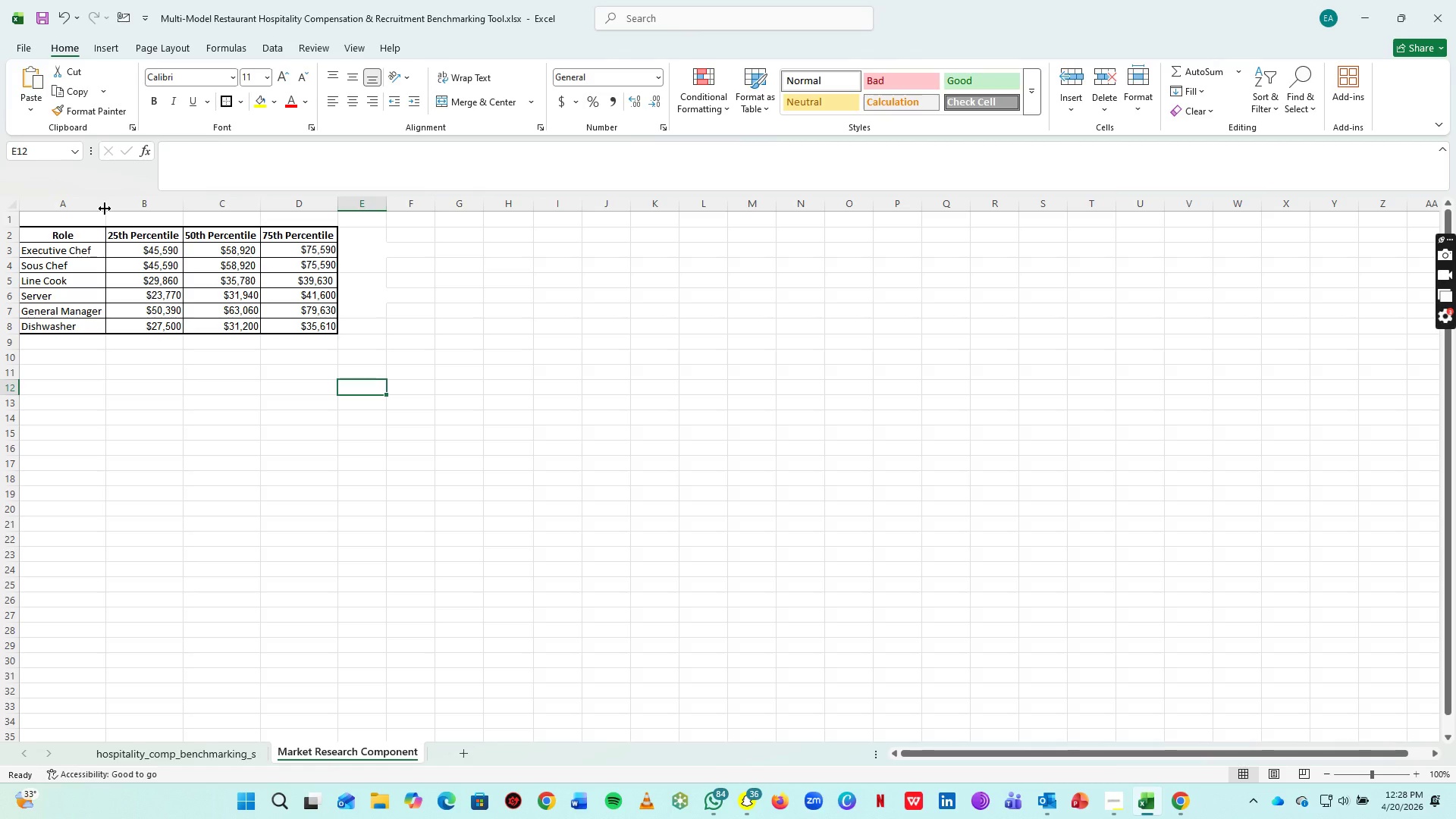 
double_click([105, 209])
 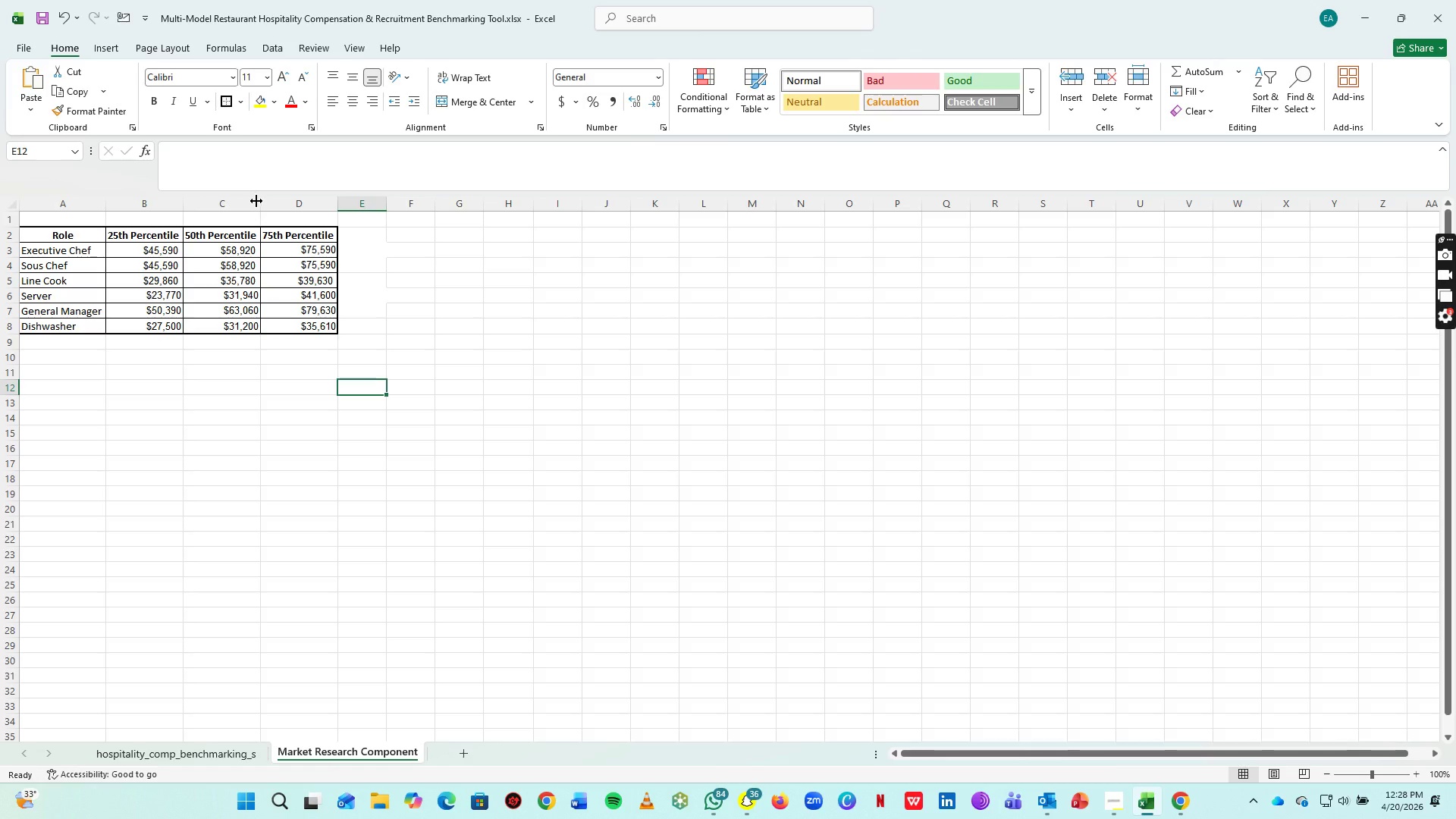 
double_click([263, 205])
 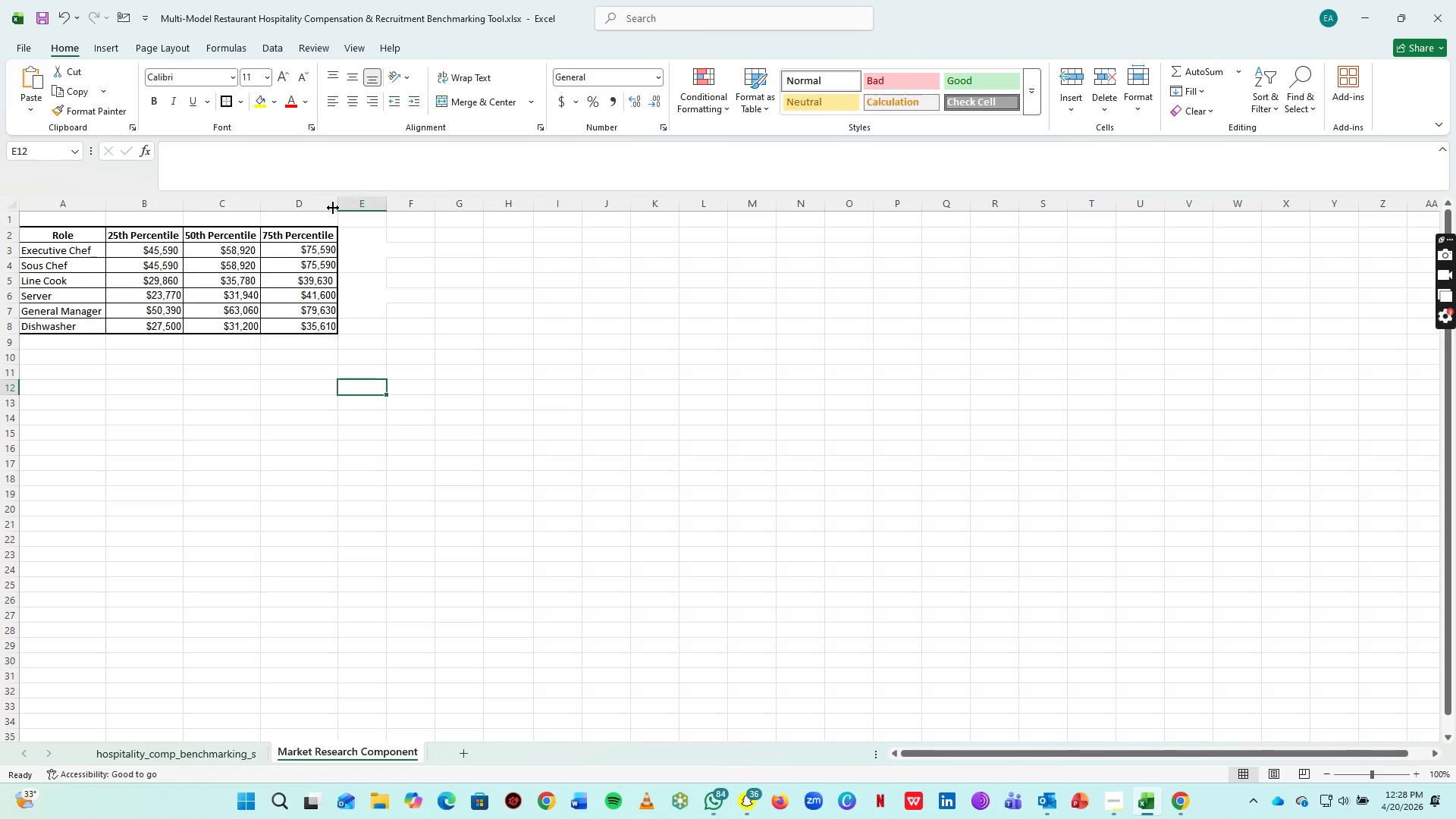 
double_click([333, 208])
 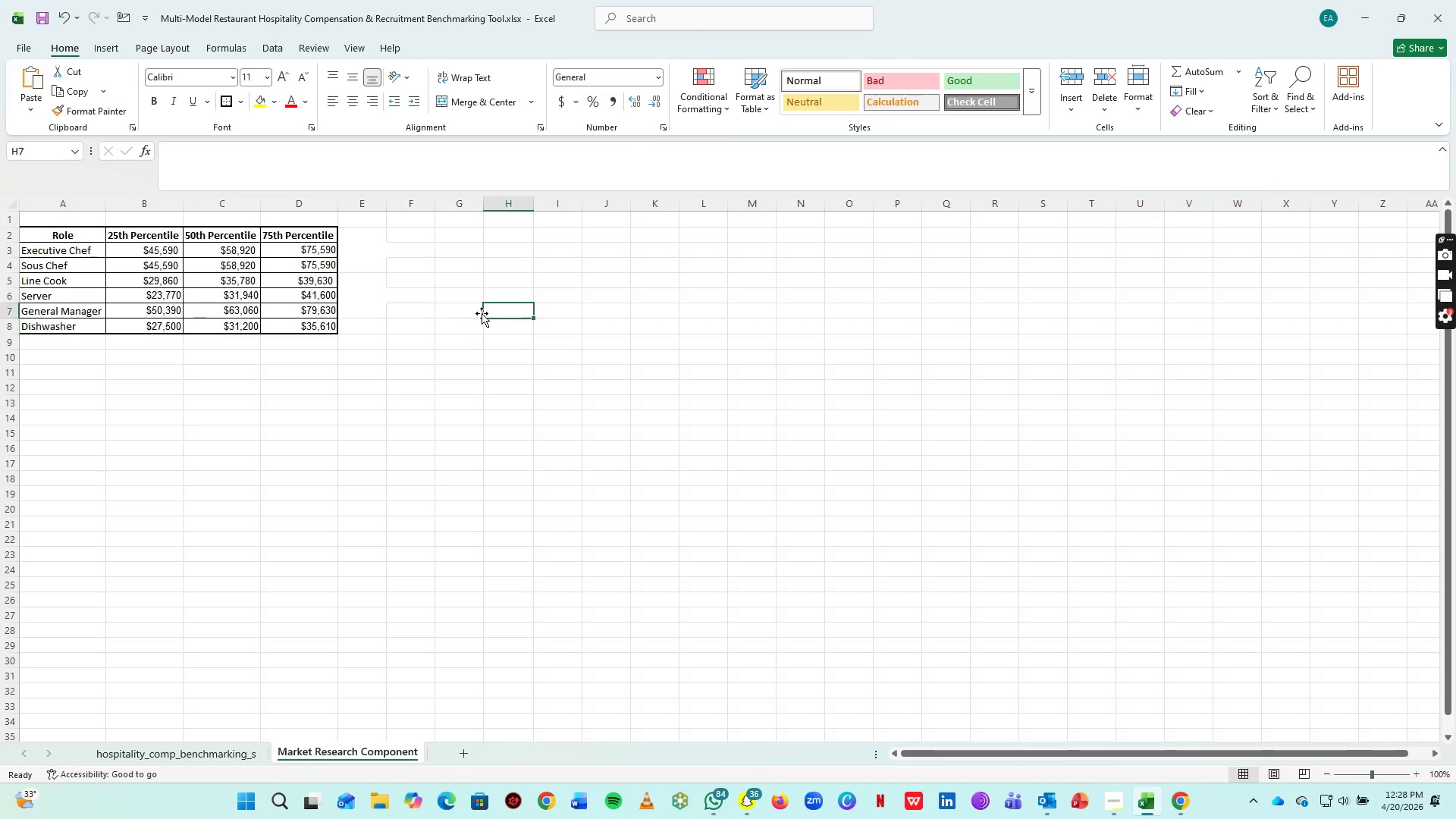 
triple_click([507, 313])
 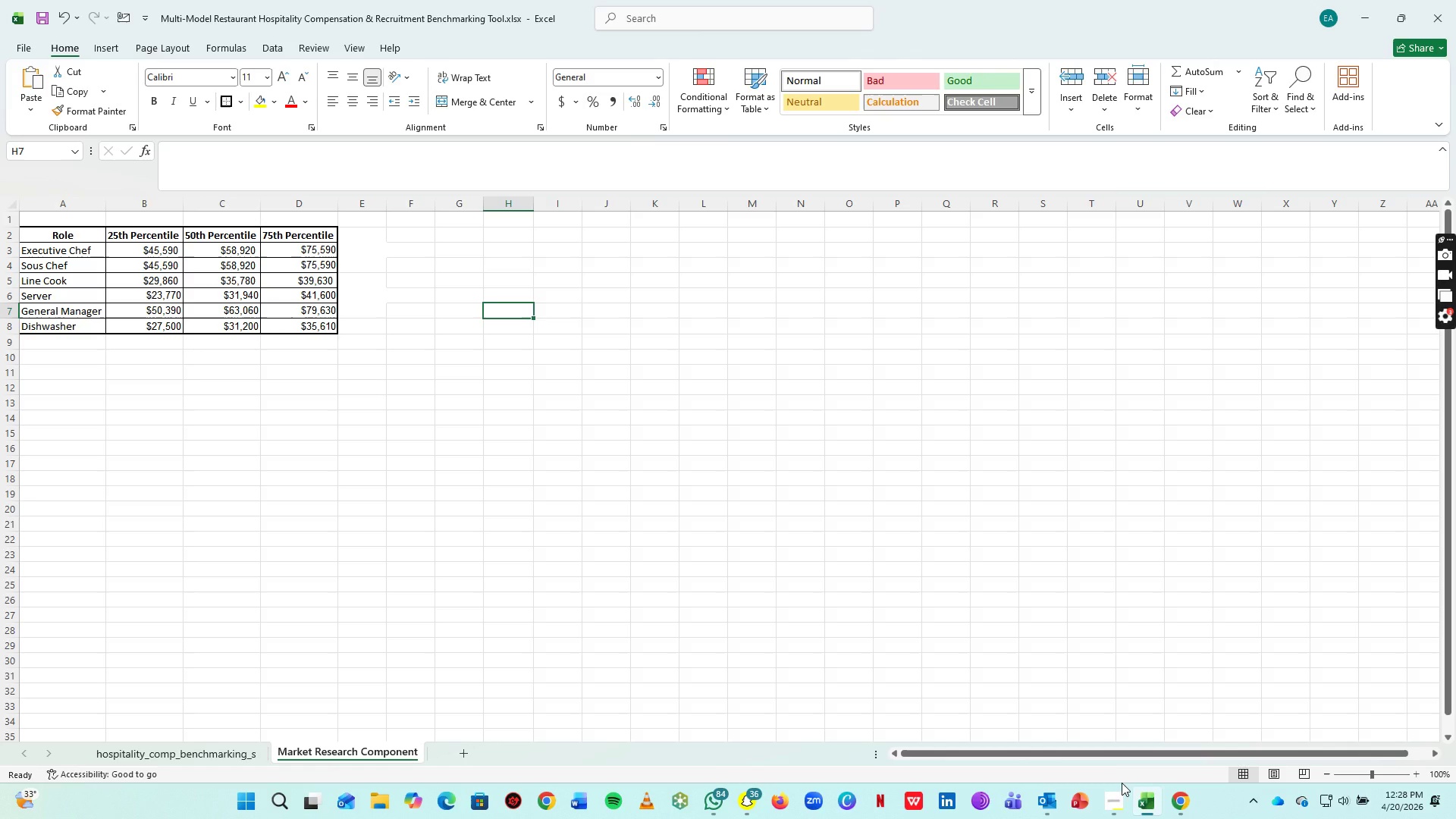 
left_click([1115, 795])